 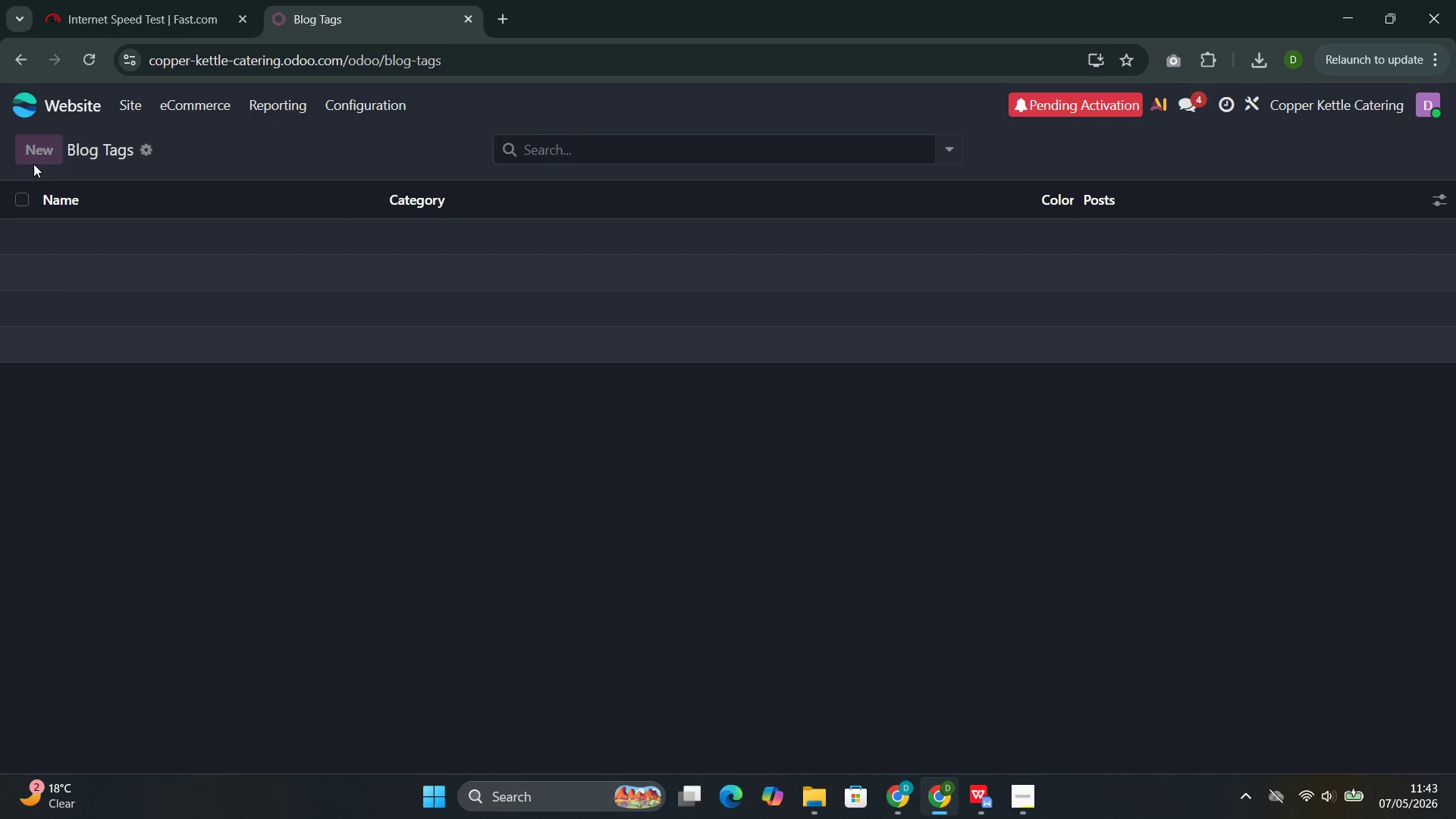 
left_click([187, 221])
 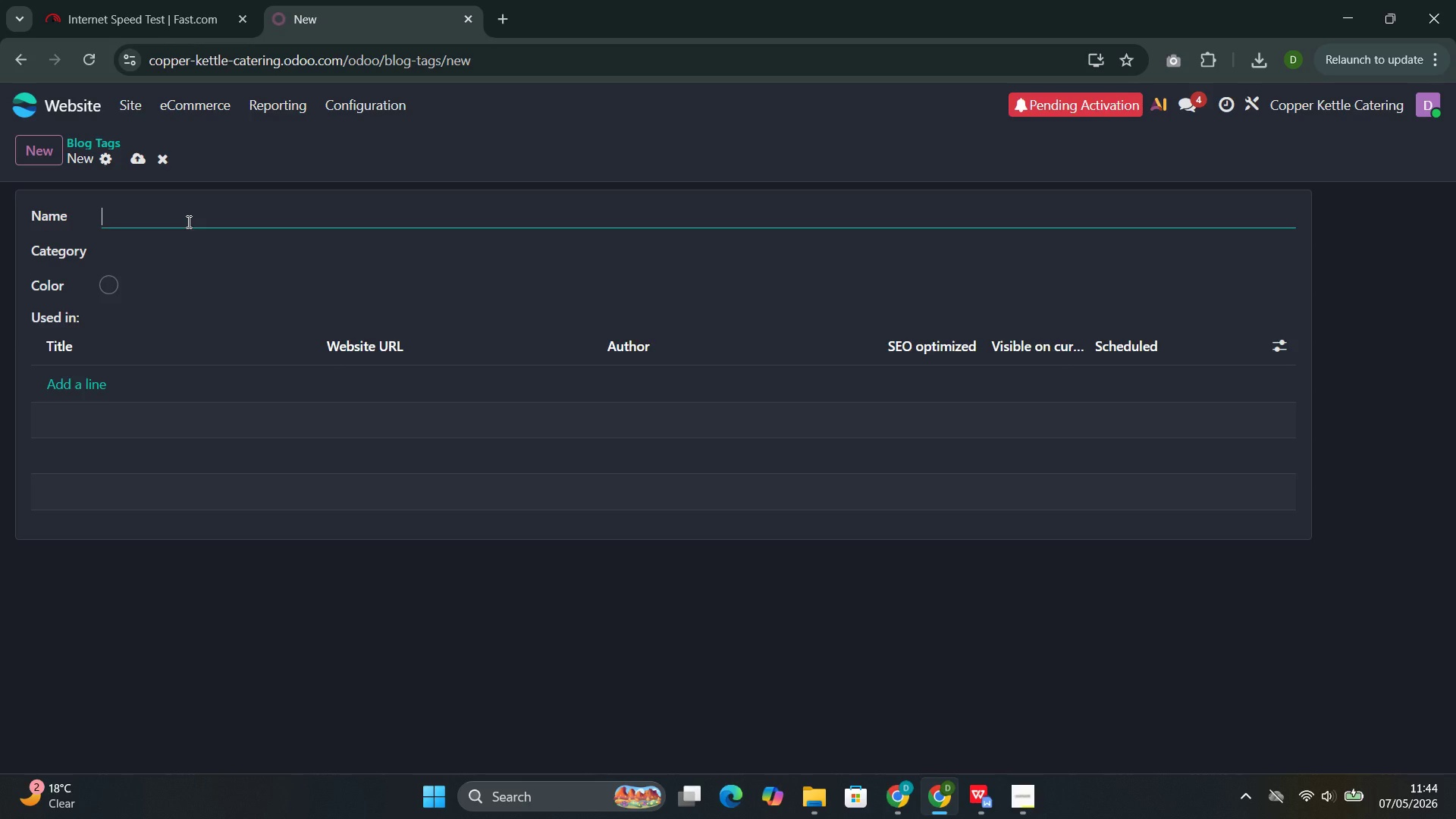 
wait(6.39)
 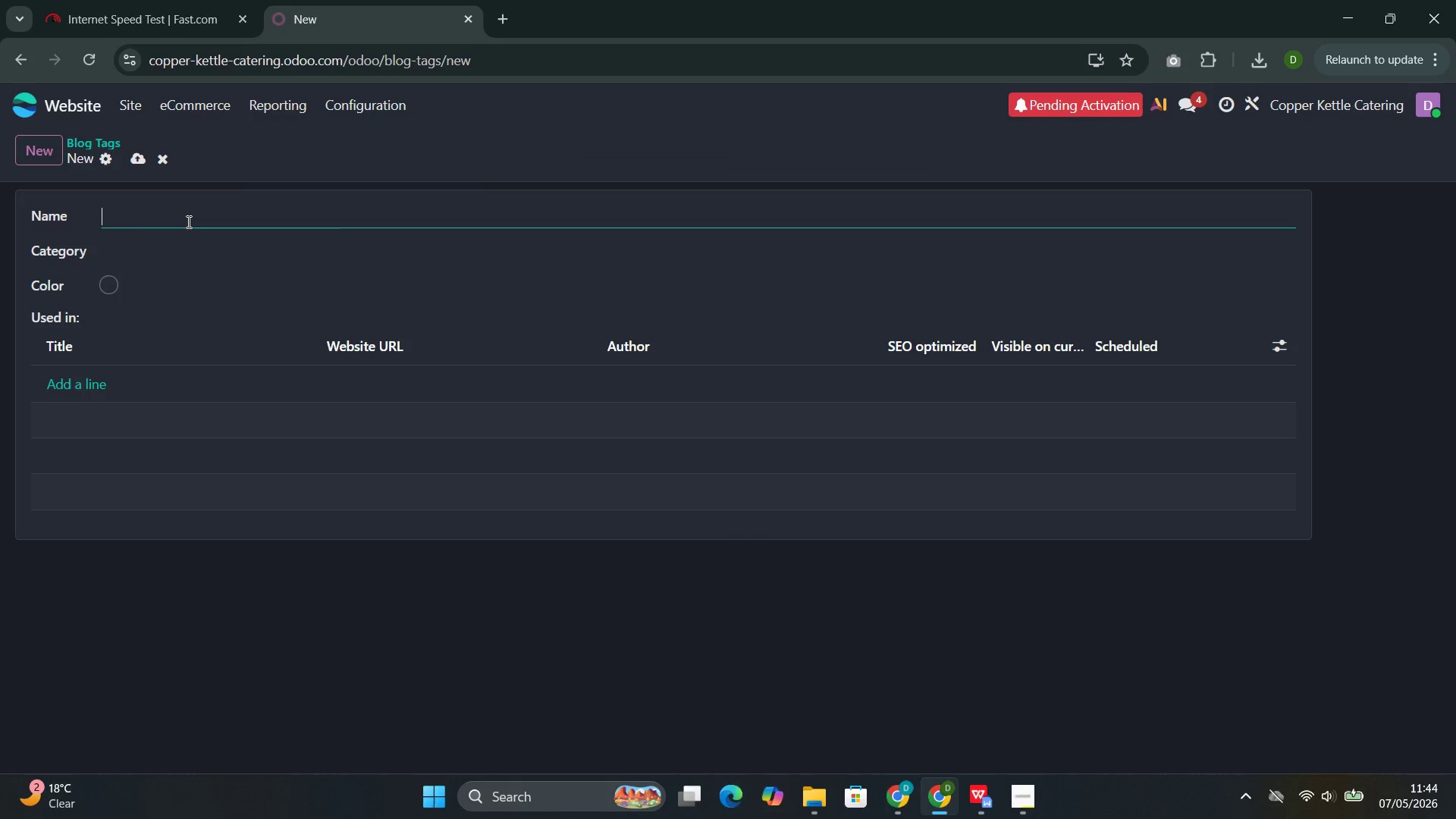 
type(Wd)
key(Backspace)
type(edding Reception)
 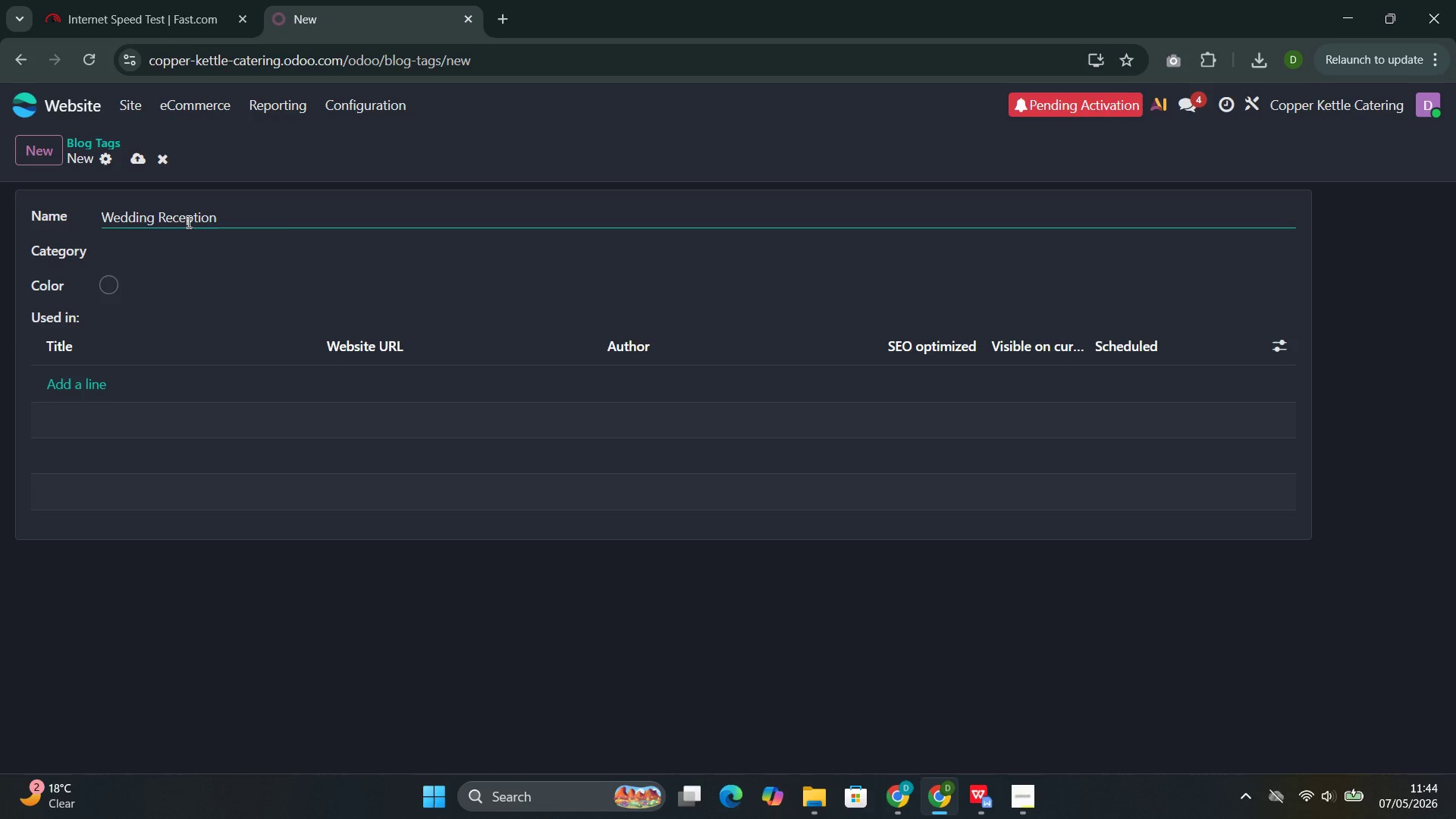 
left_click([105, 287])
 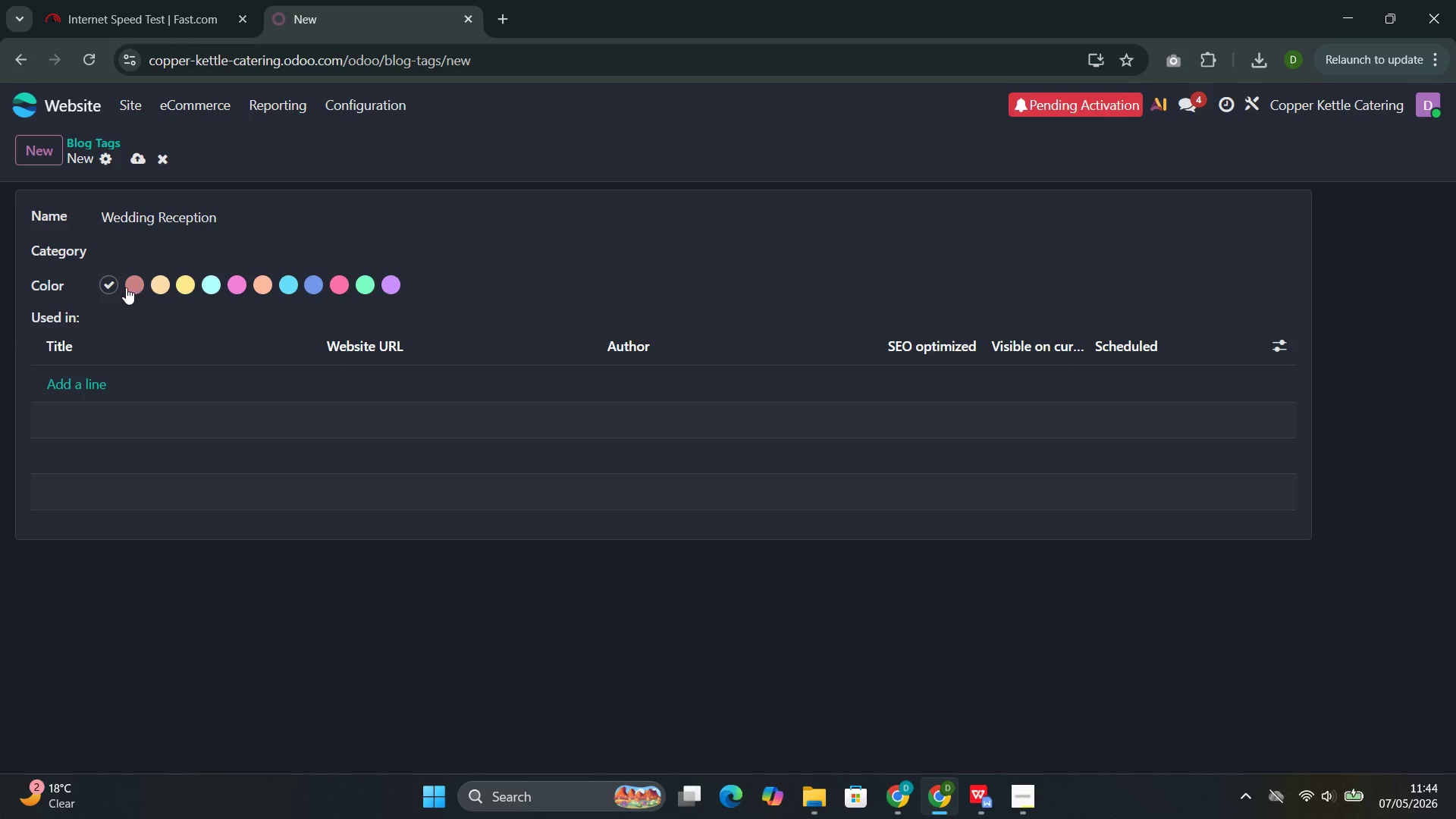 
left_click([127, 287])
 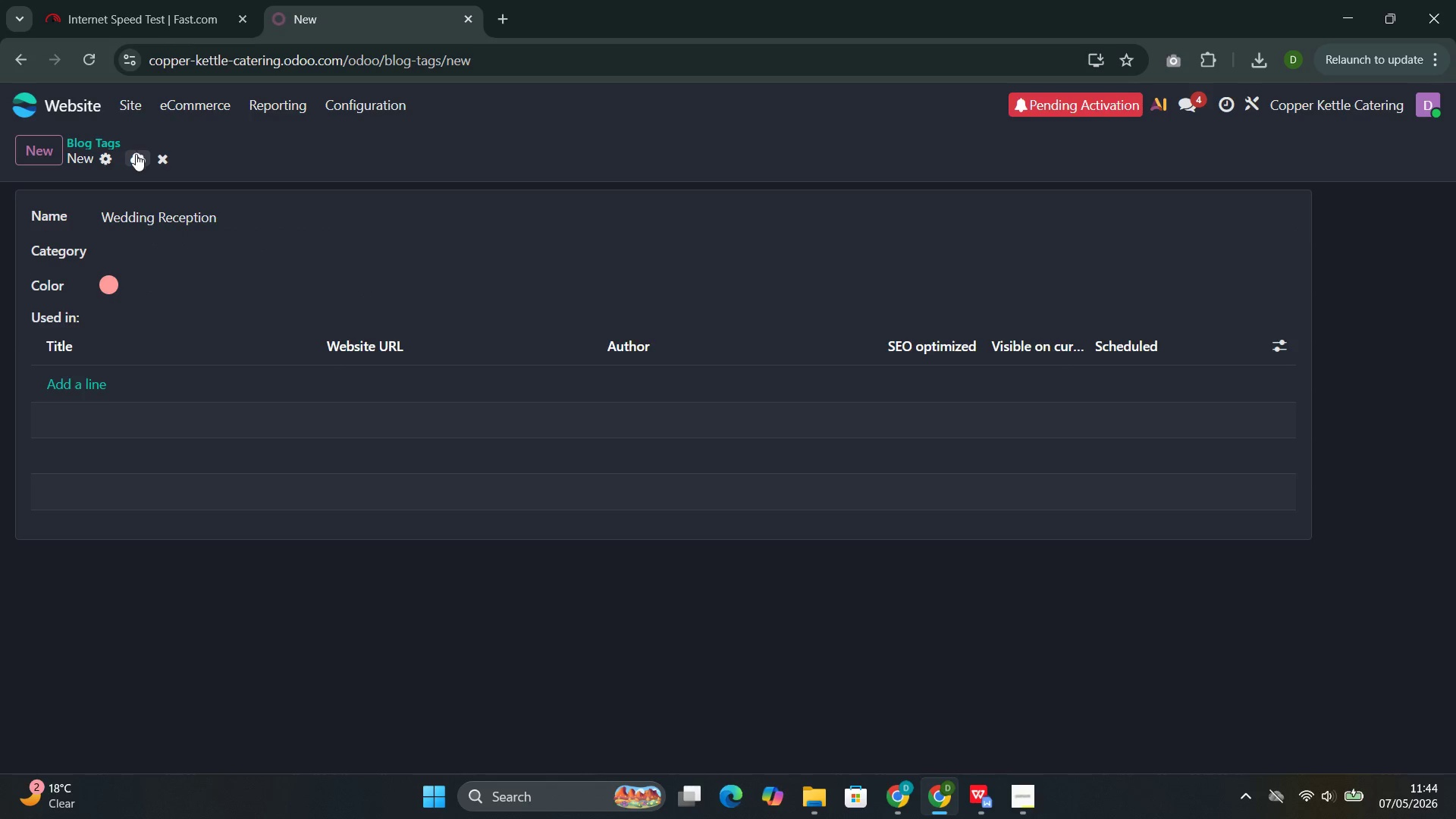 
left_click([136, 154])
 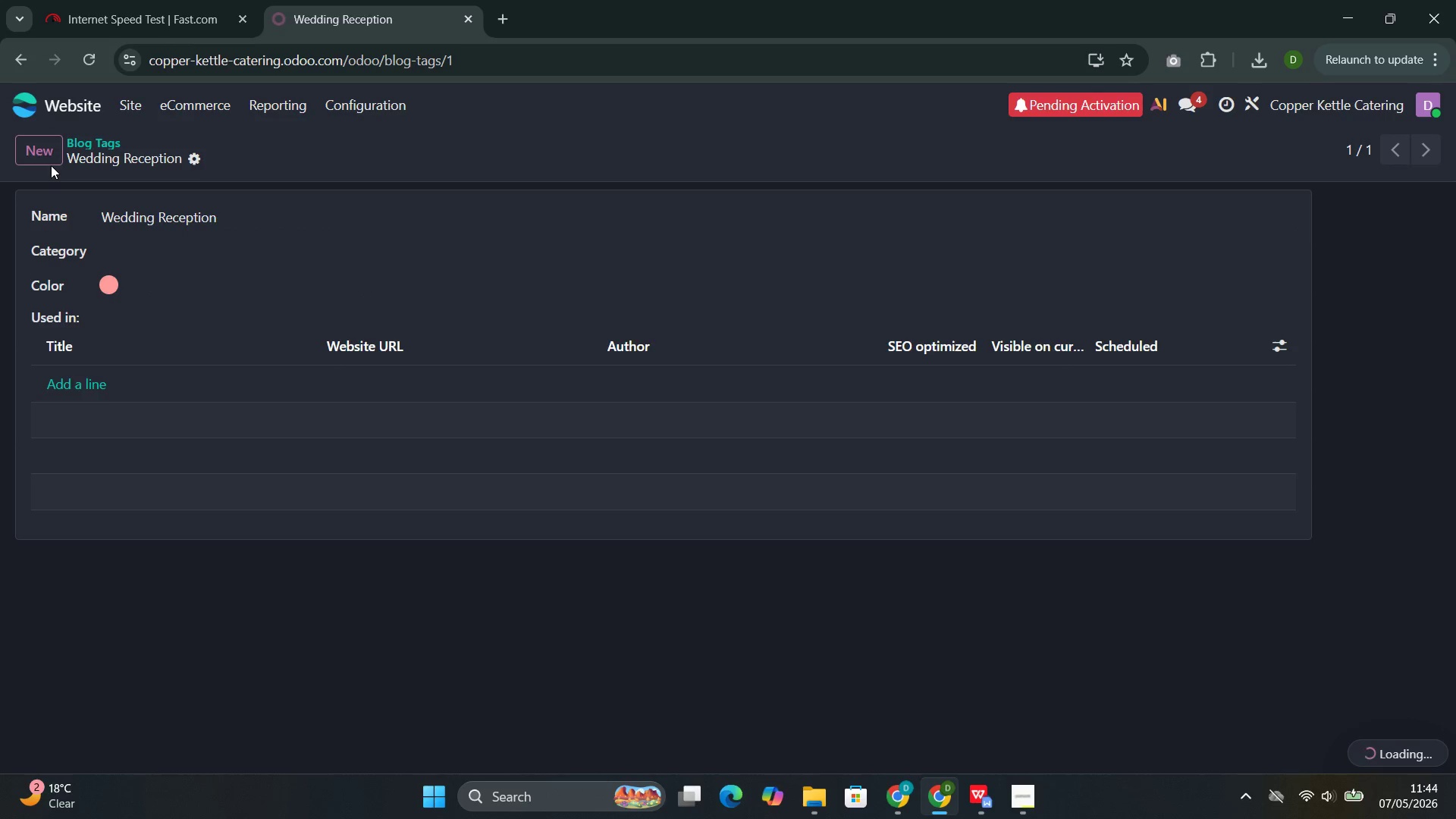 
left_click([46, 156])
 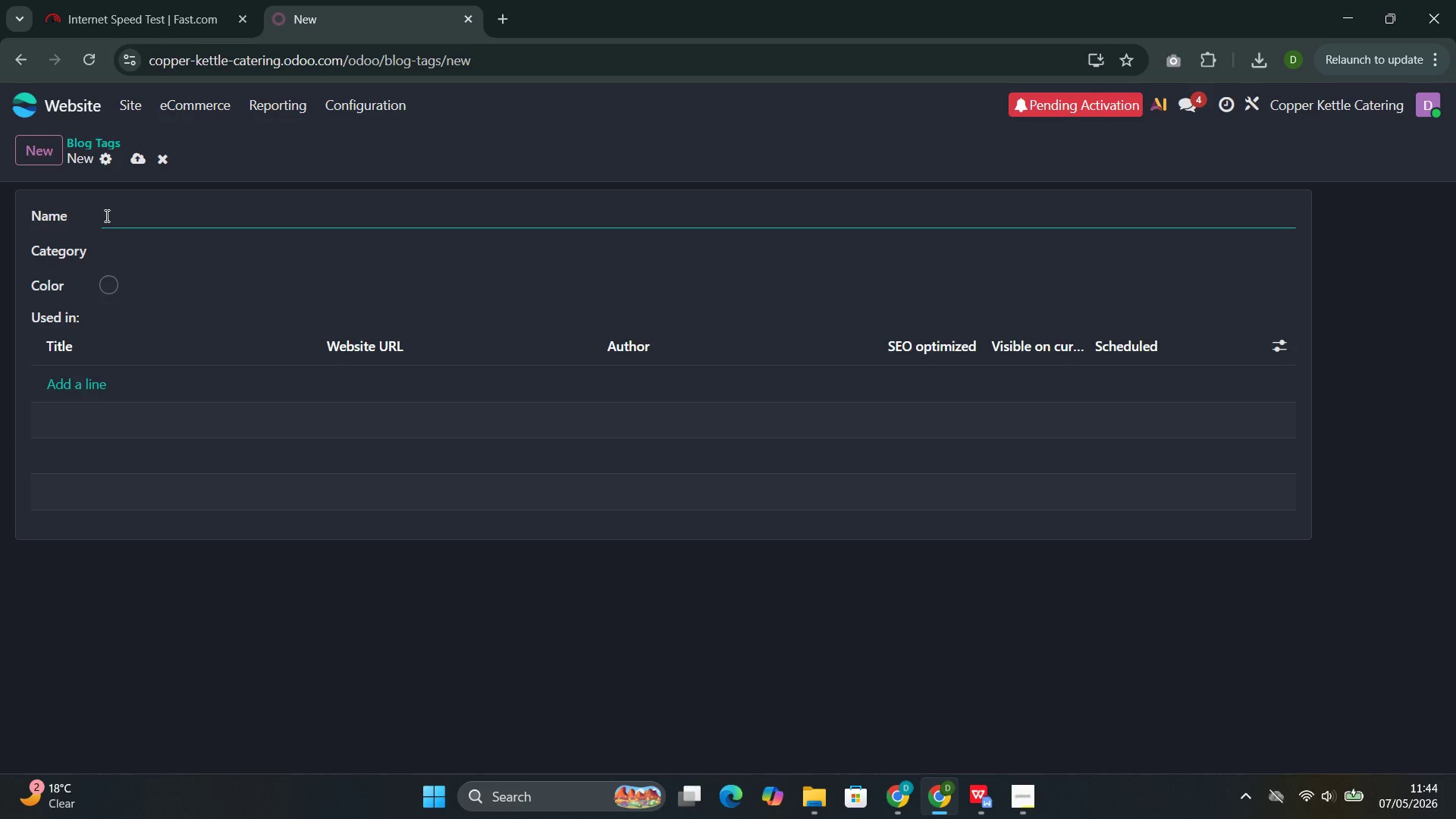 
left_click([105, 215])
 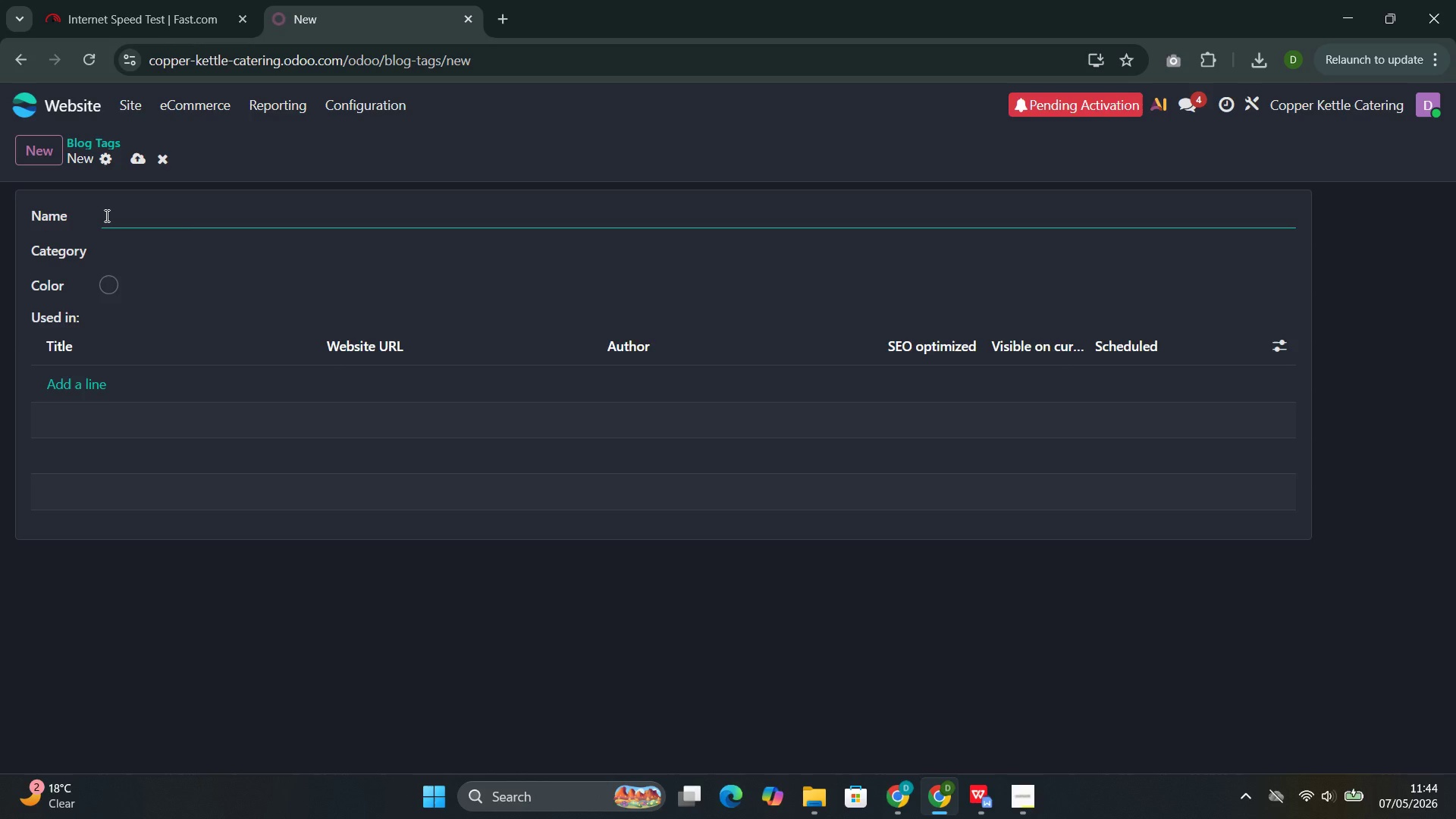 
type(Cop)
 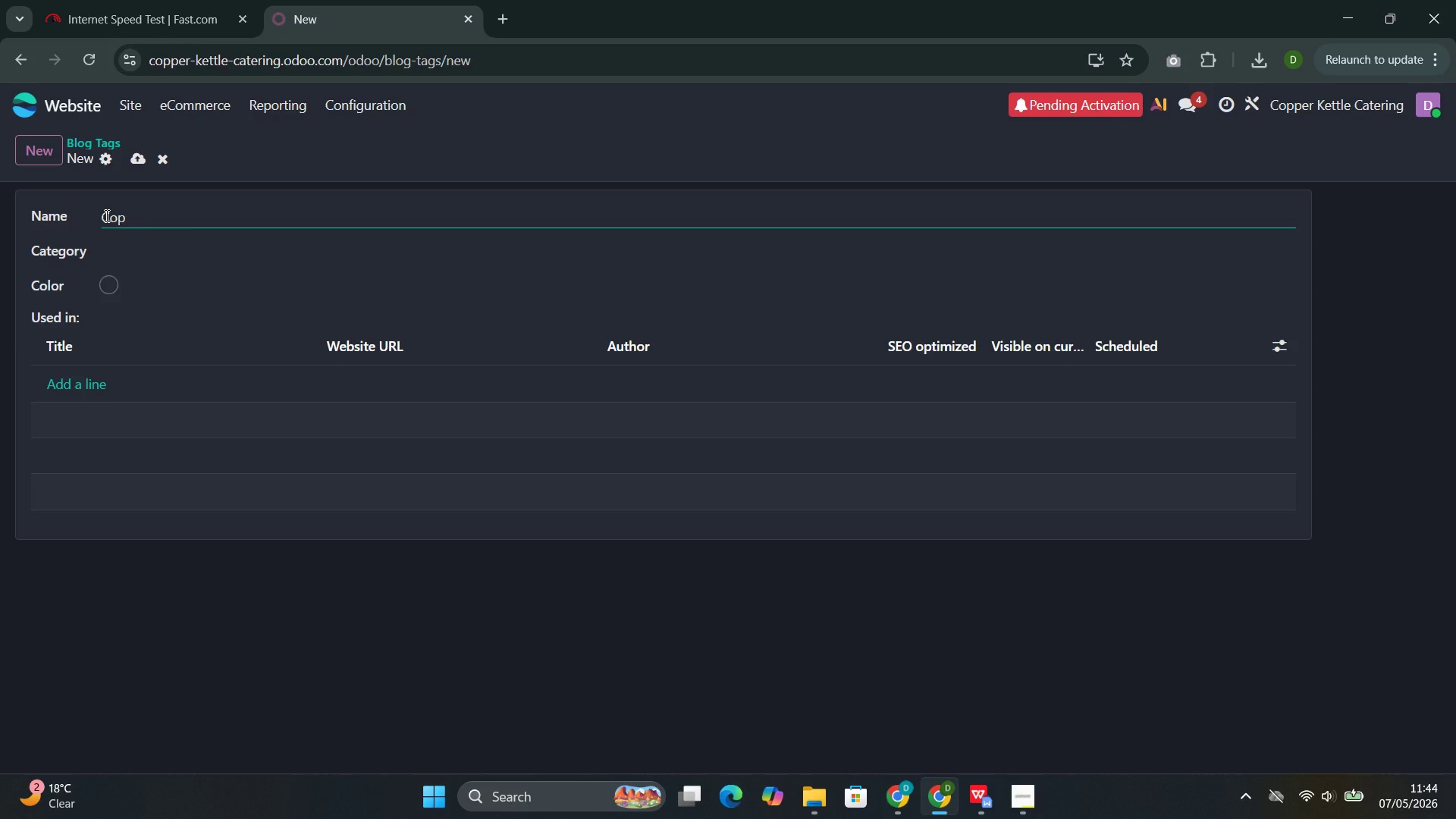 
key(Backspace)
type(rporate Gala)
 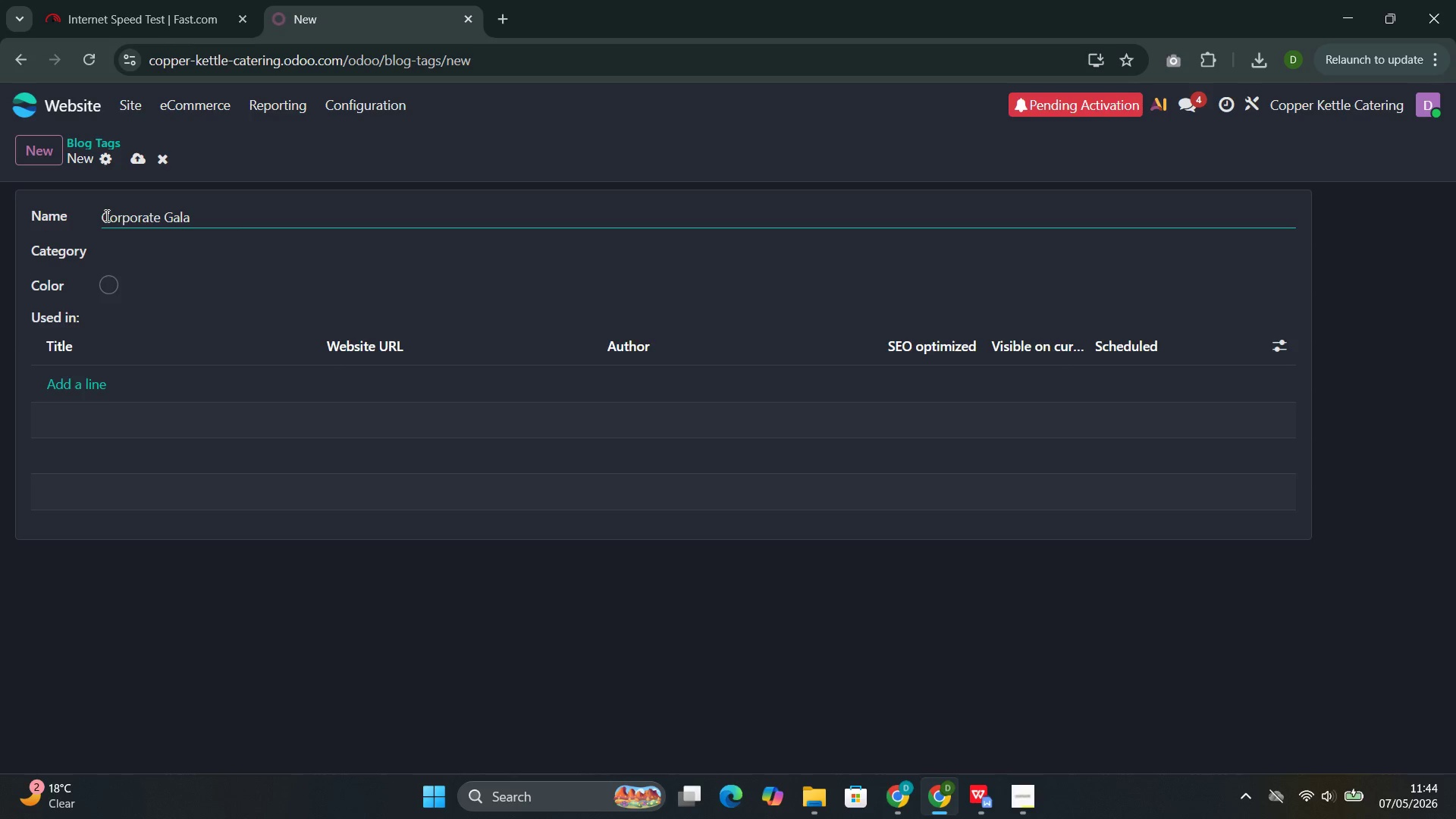 
left_click([104, 278])
 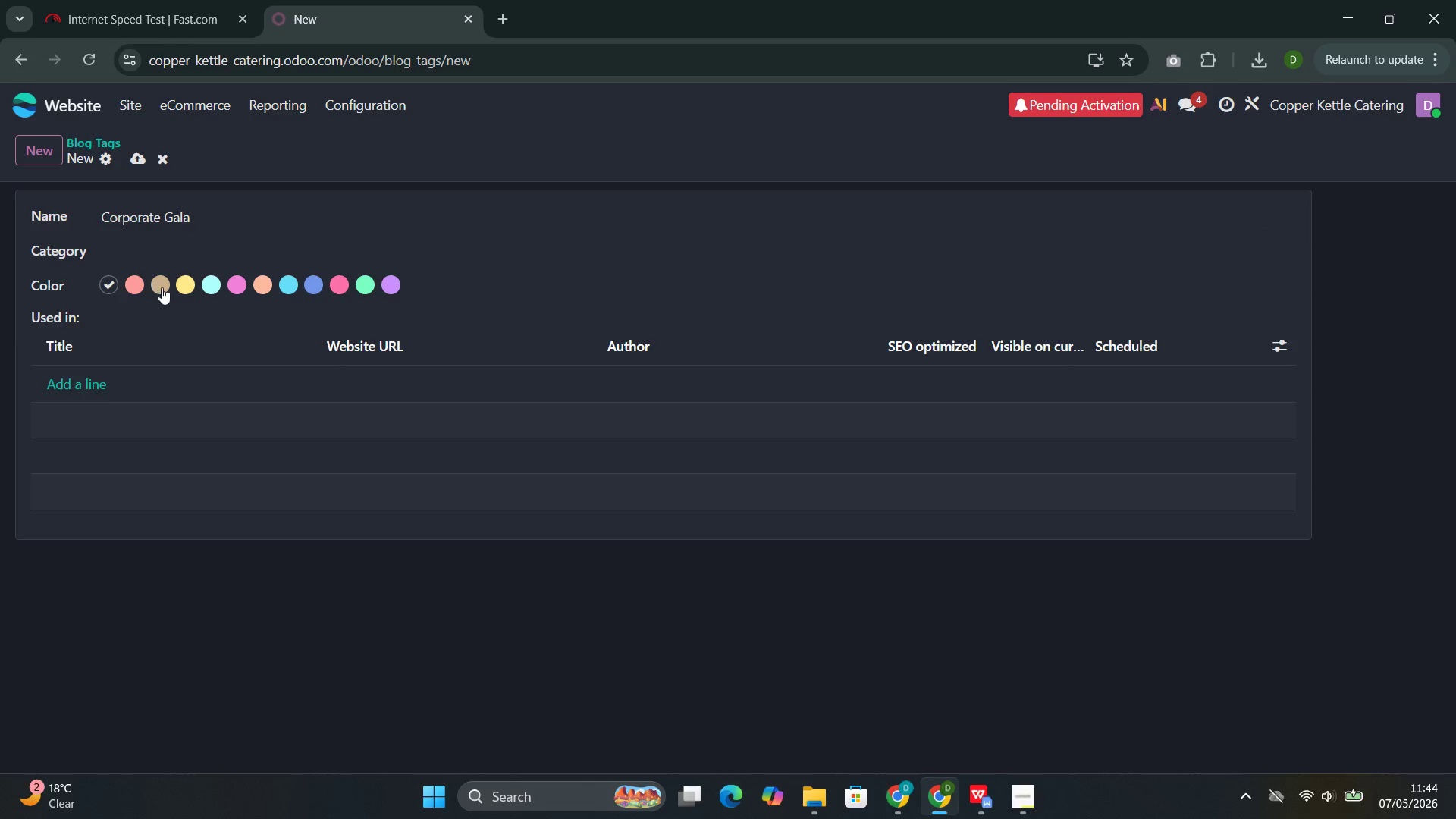 
left_click([162, 287])
 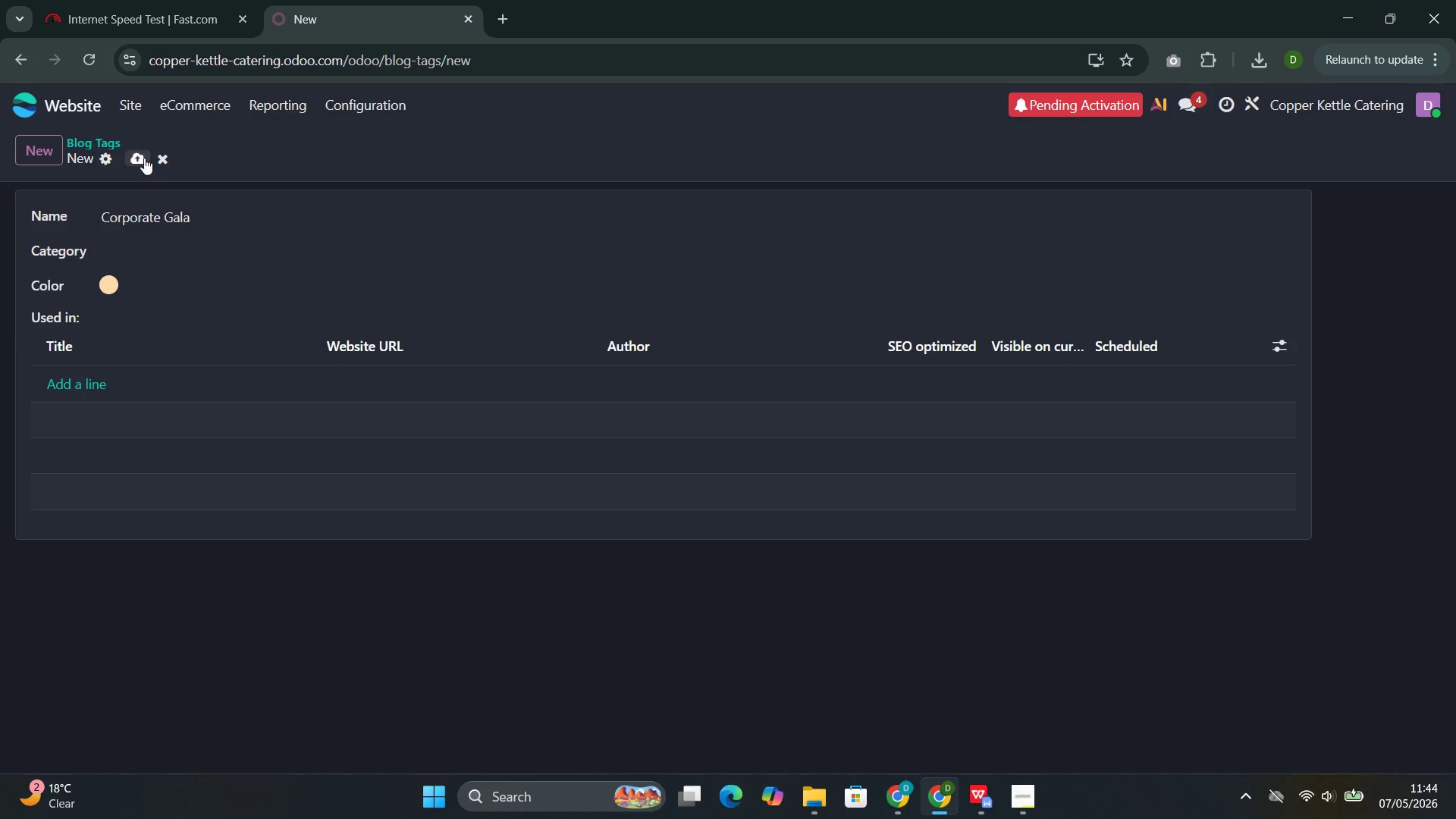 
left_click([138, 161])
 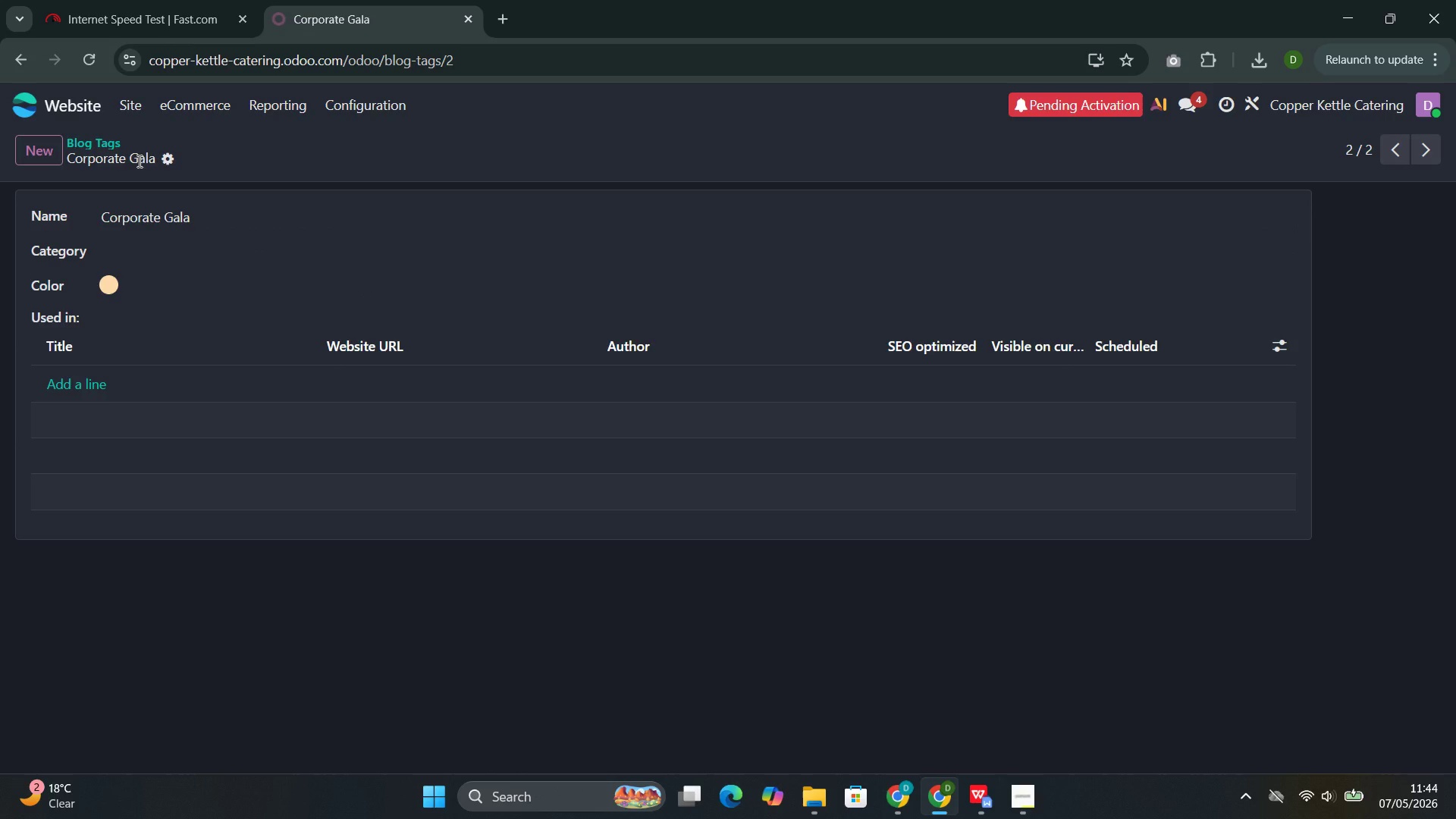 
wait(6.69)
 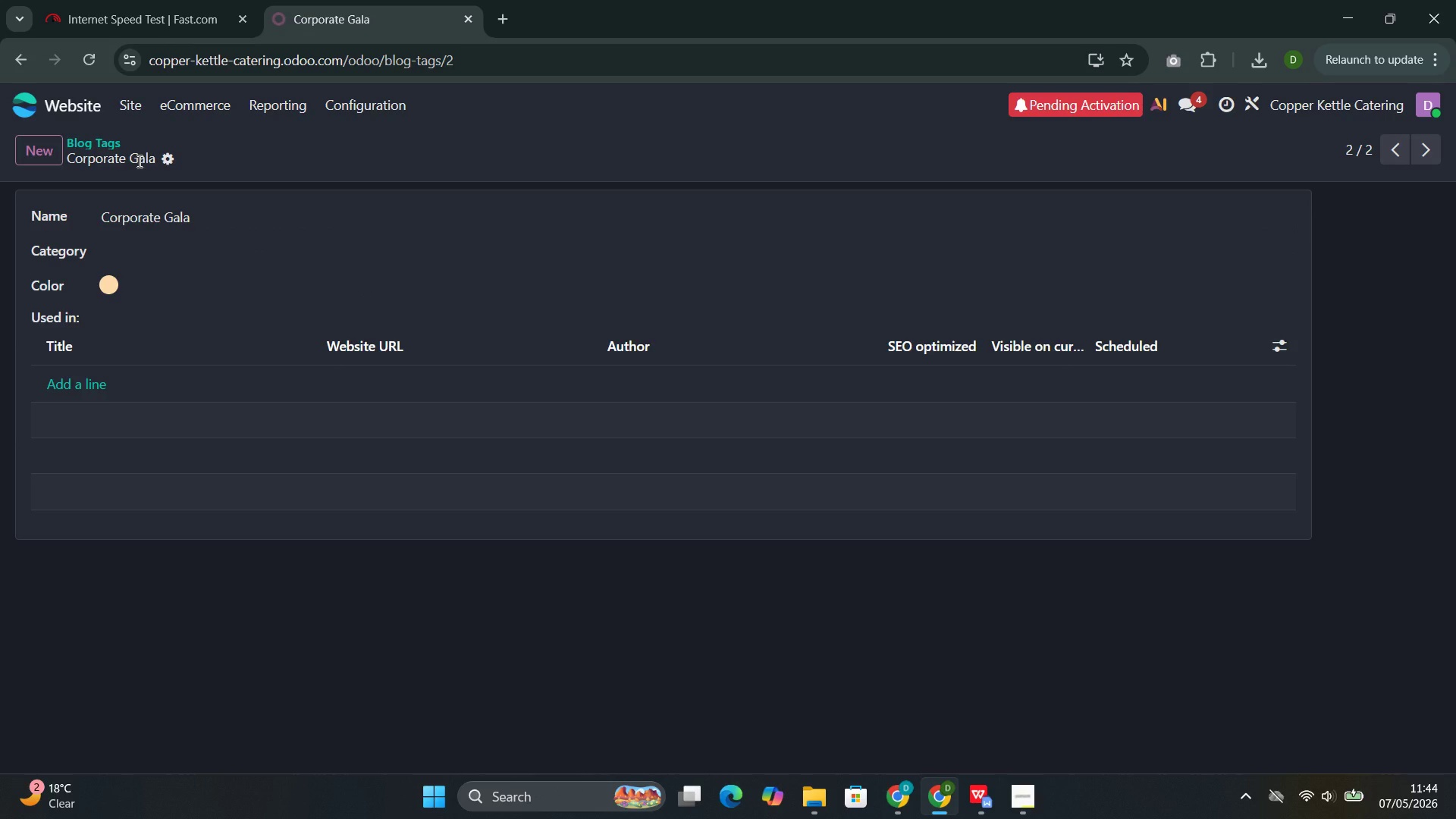 
left_click([46, 152])
 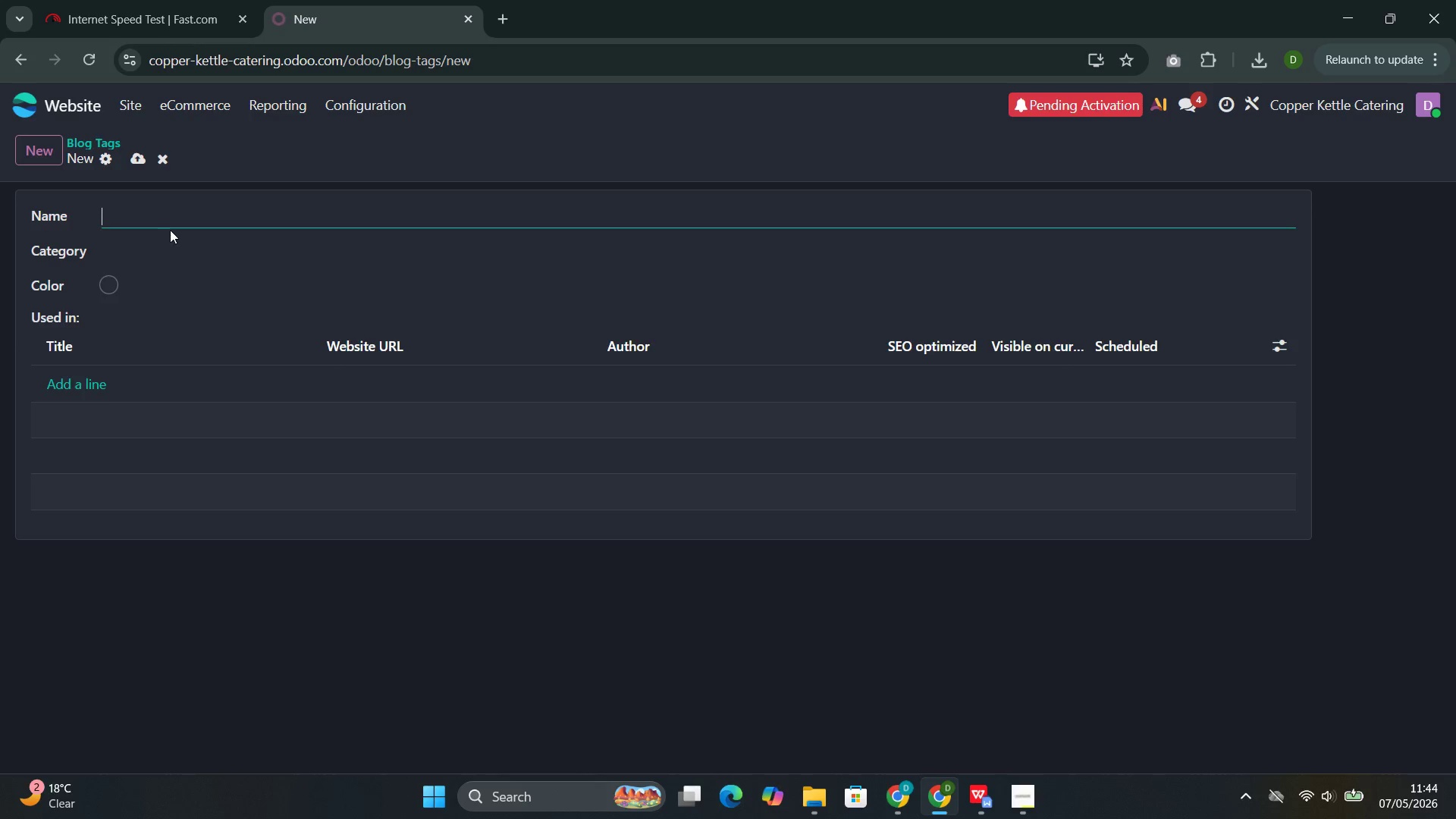 
left_click([173, 224])
 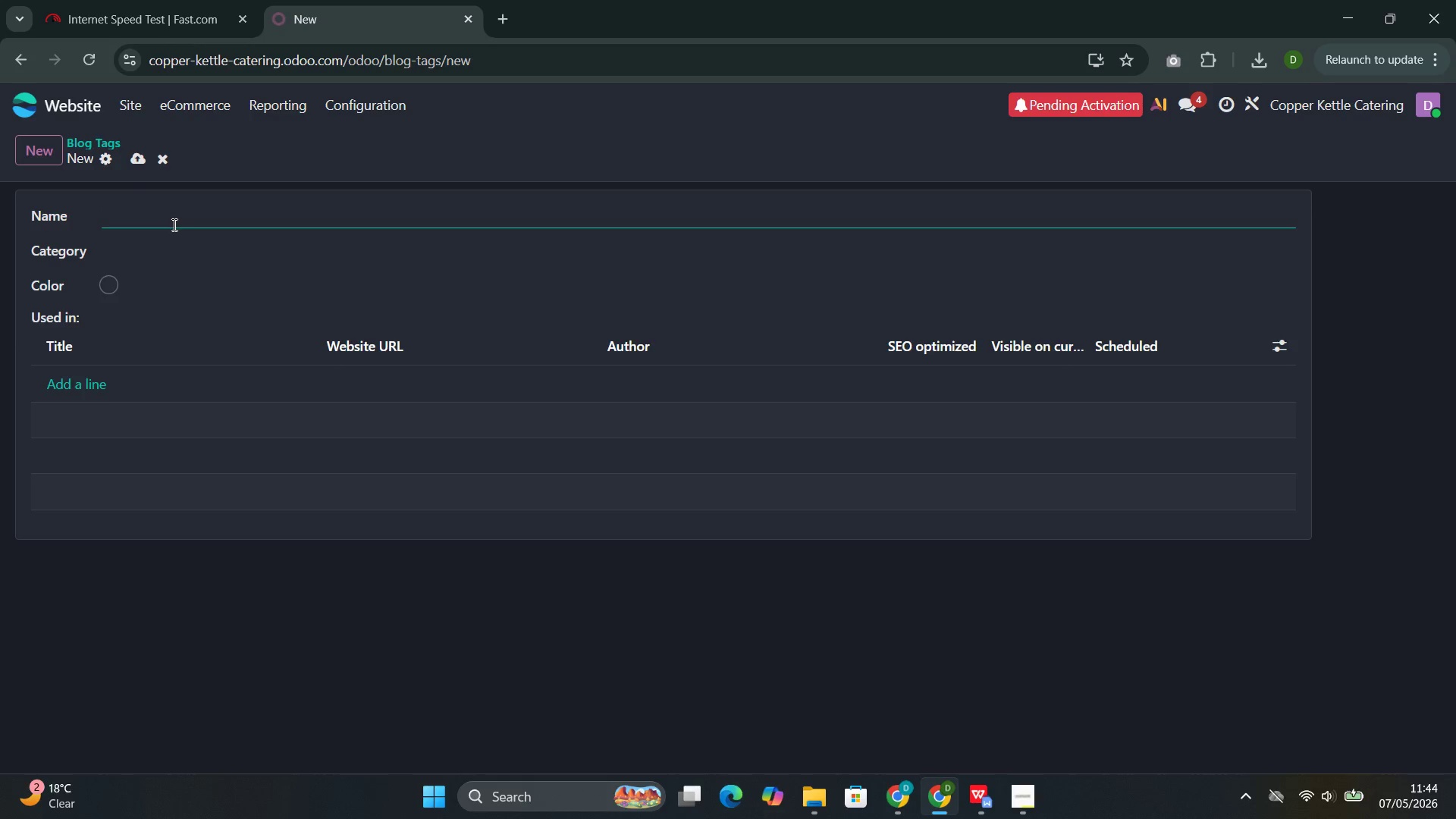 
type(Garden Party)
 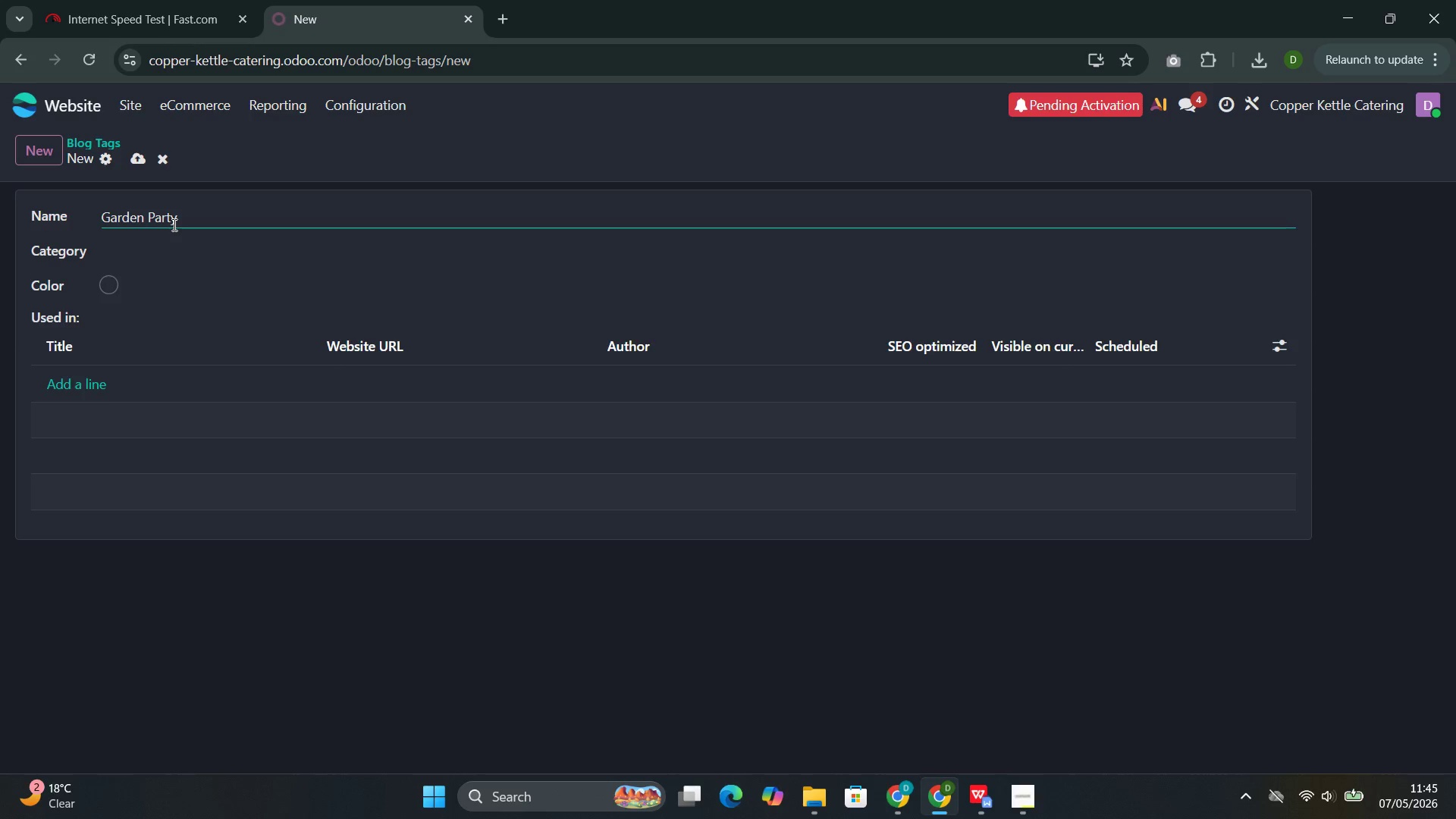 
left_click([100, 281])
 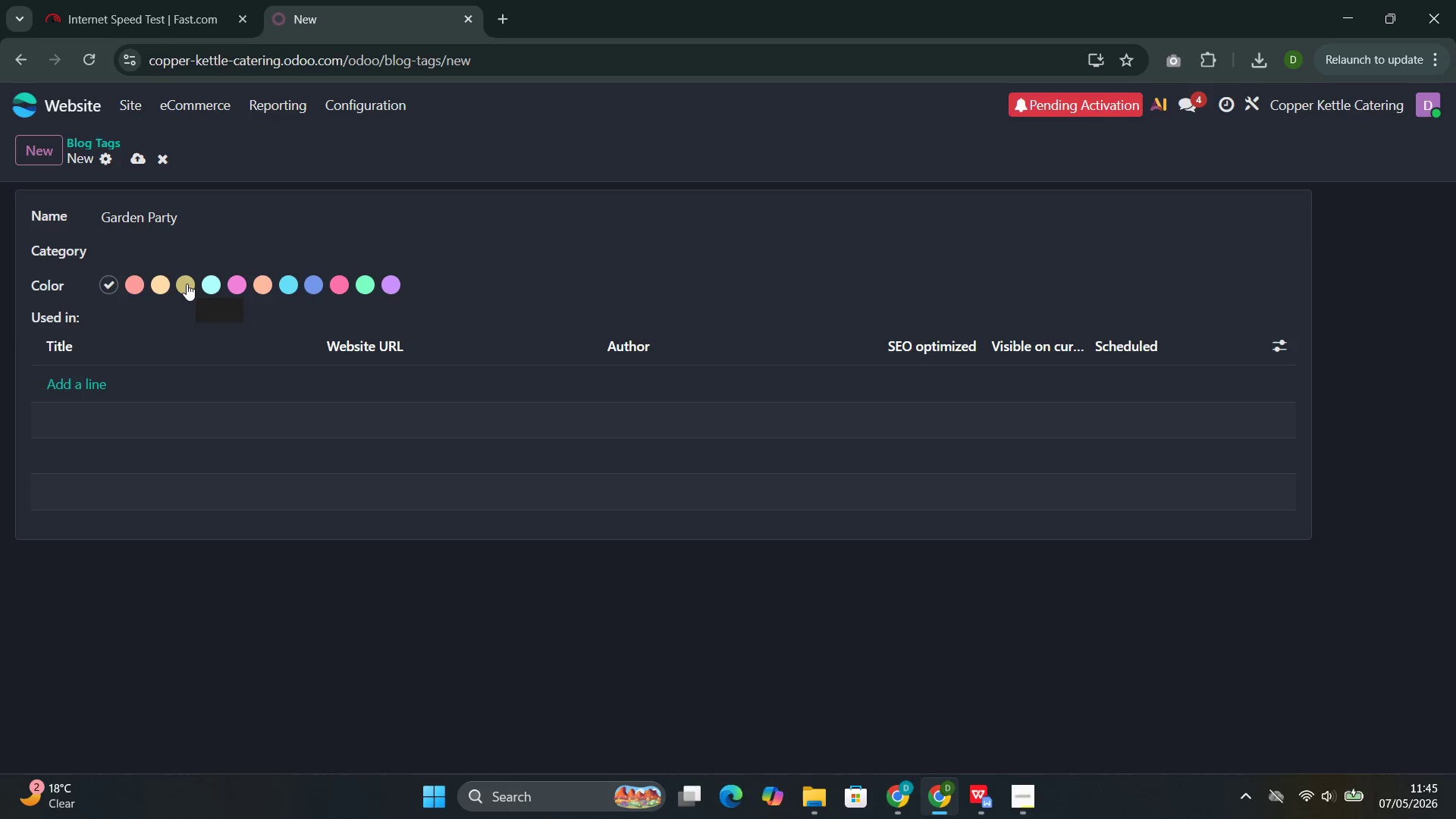 
left_click([187, 284])
 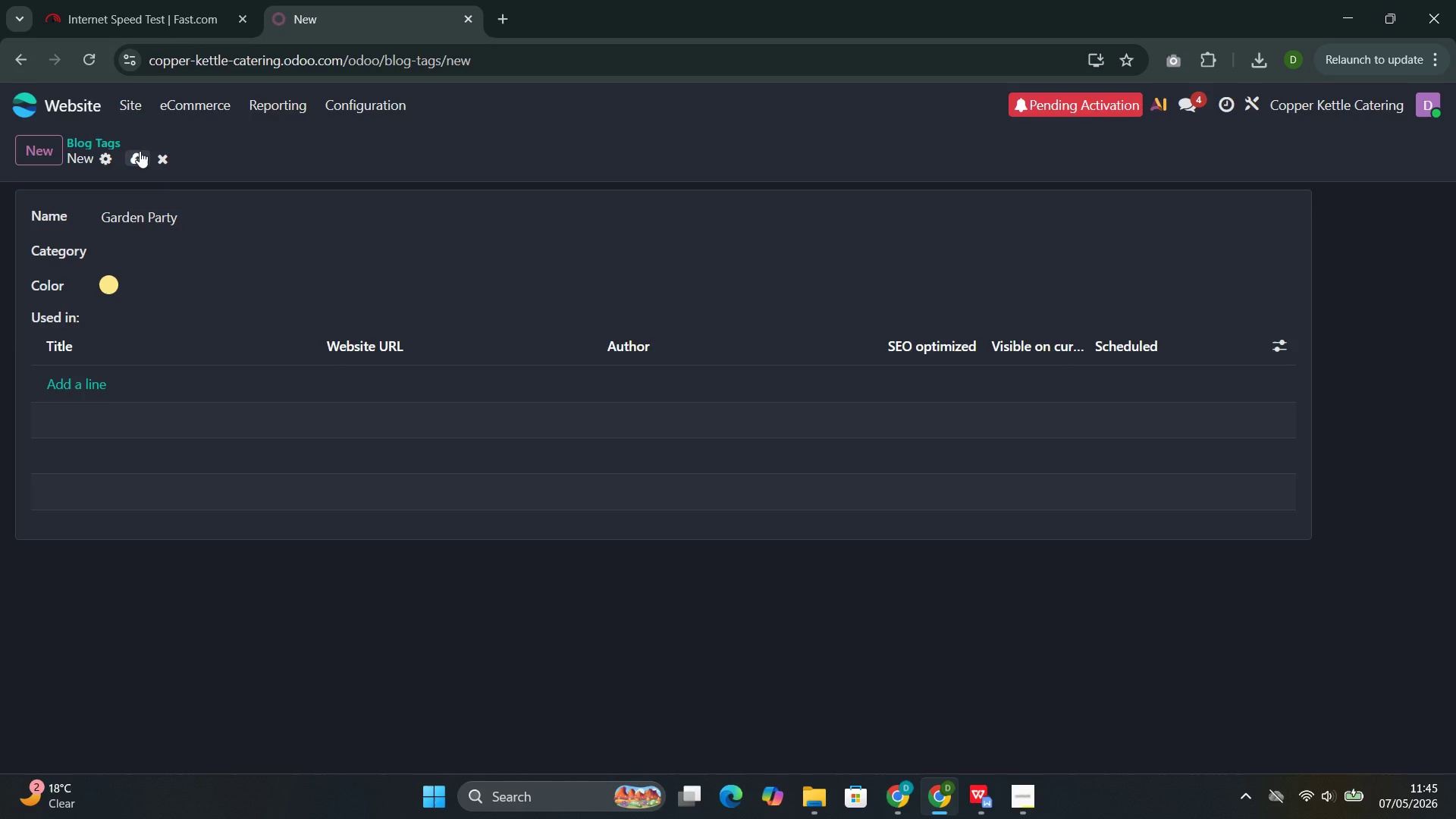 
left_click([140, 151])
 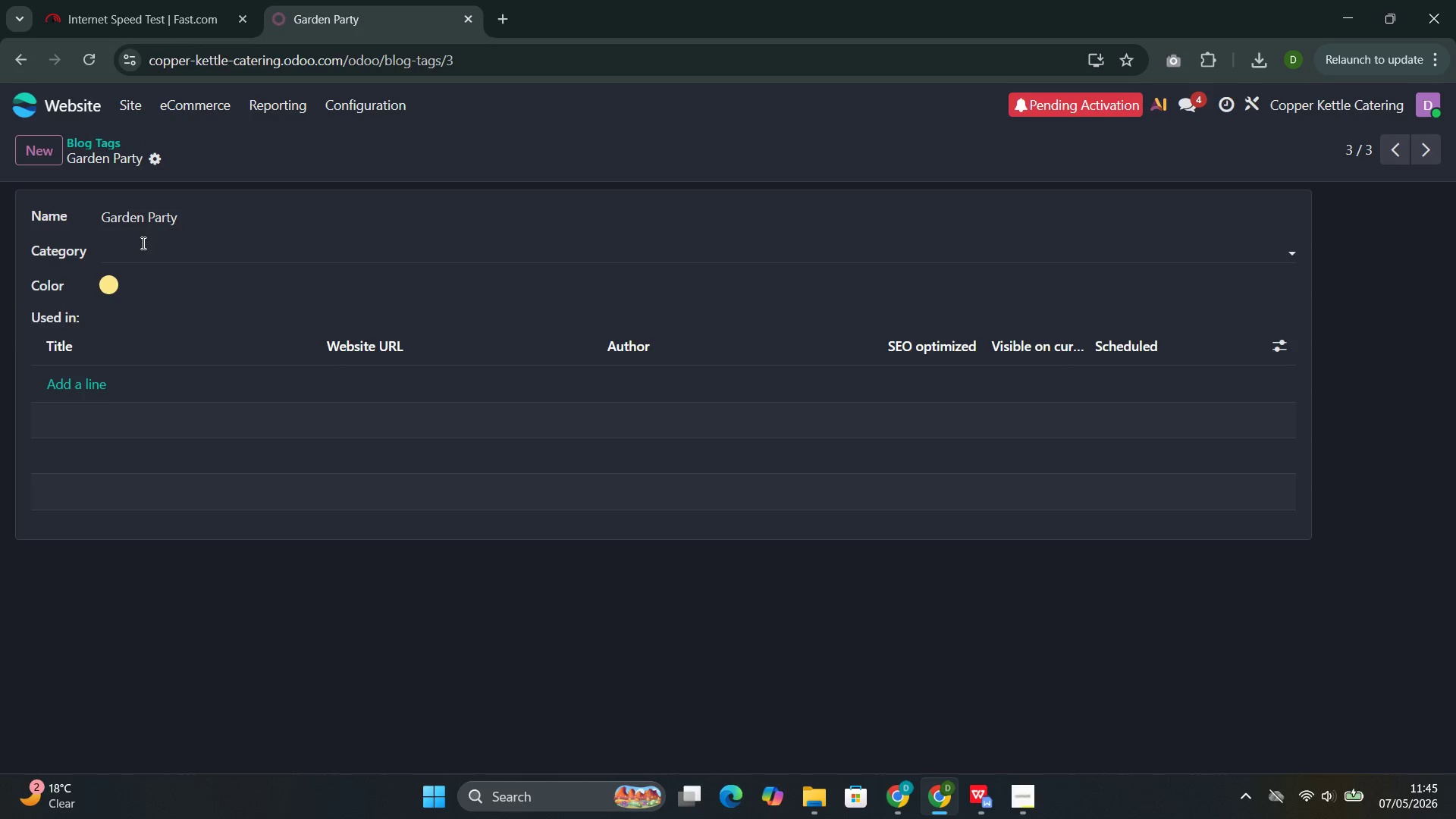 
left_click([36, 146])
 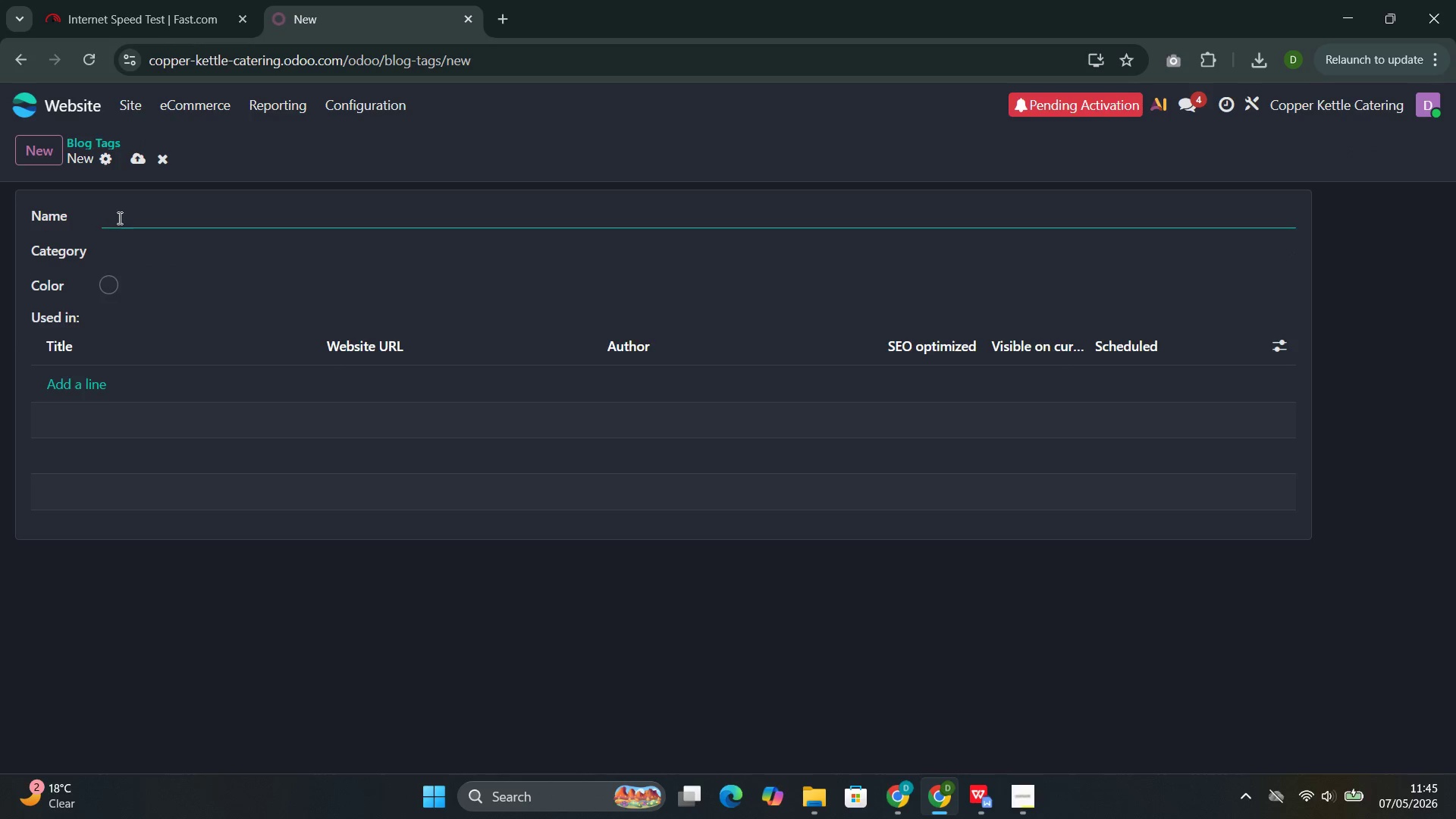 
left_click([118, 218])
 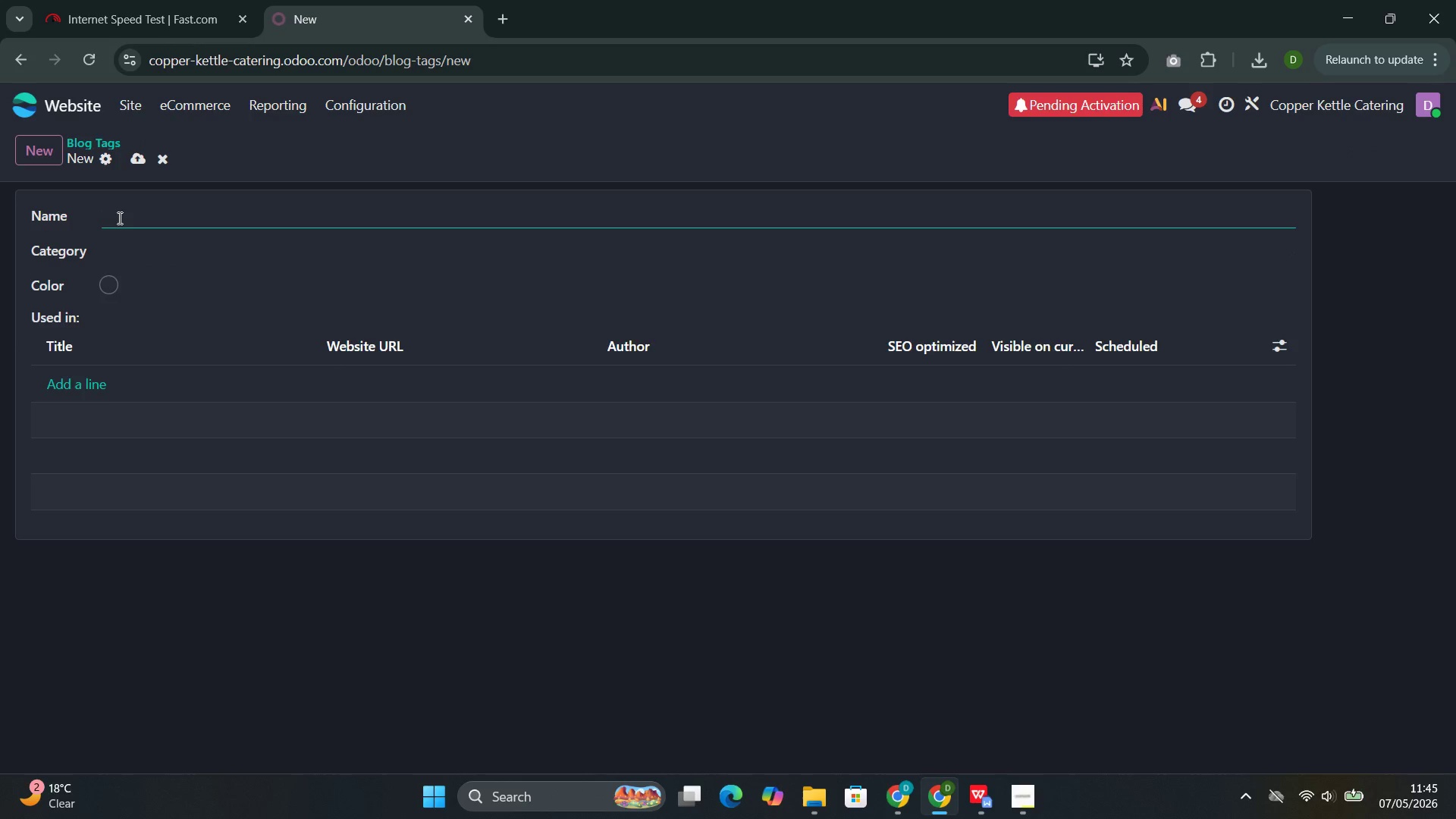 
type(Summer )
 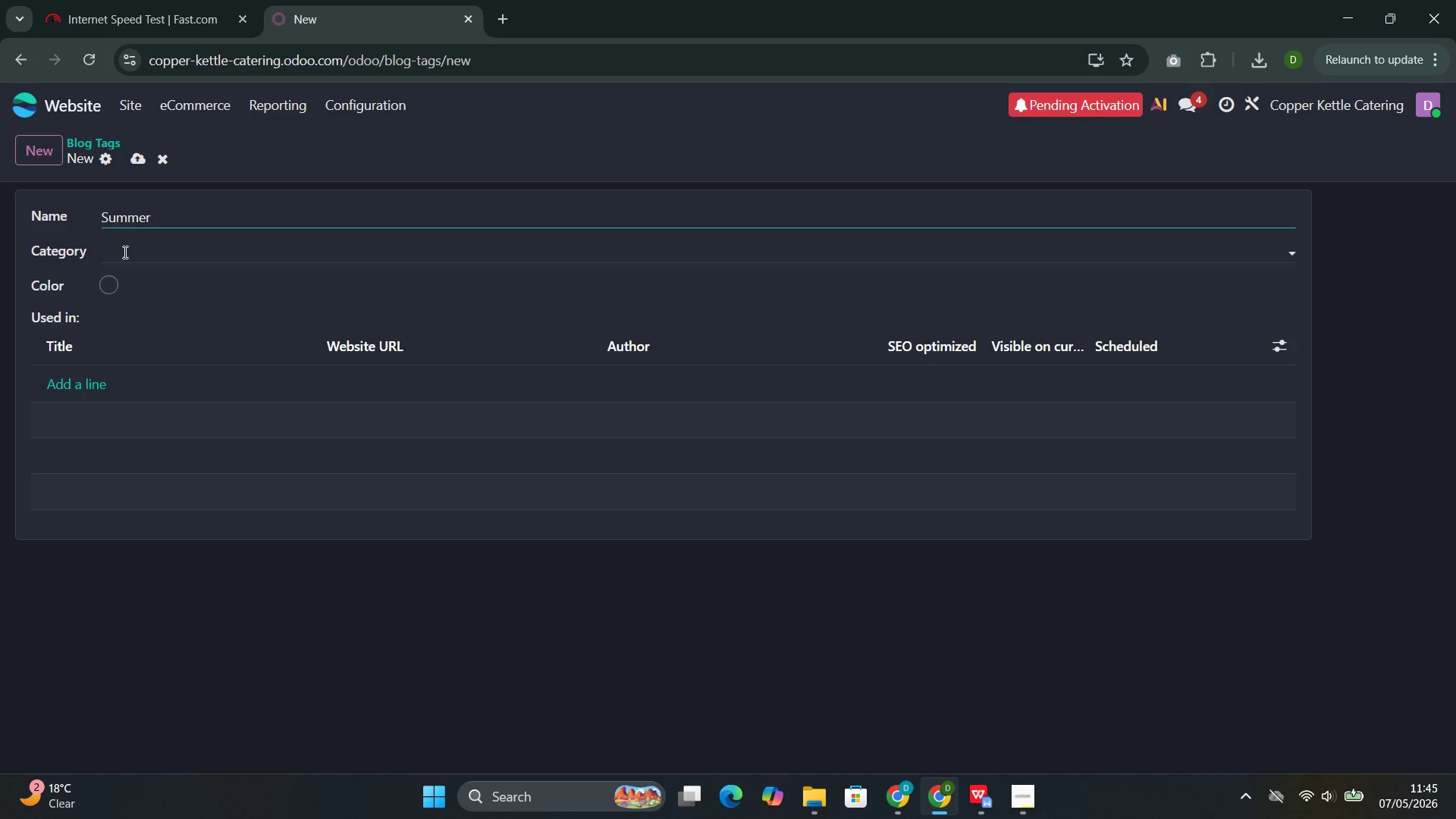 
left_click([111, 285])
 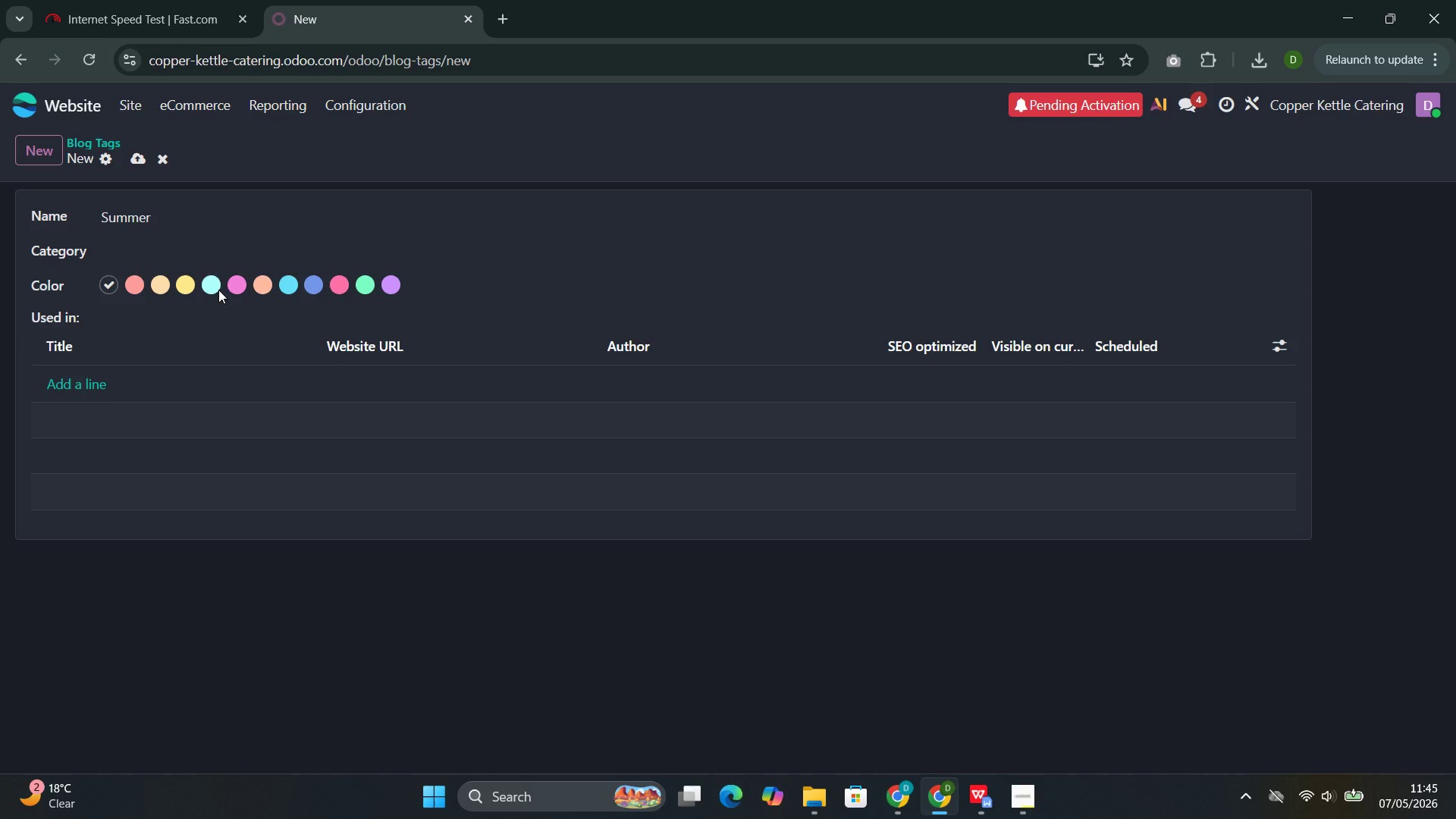 
left_click([215, 289])
 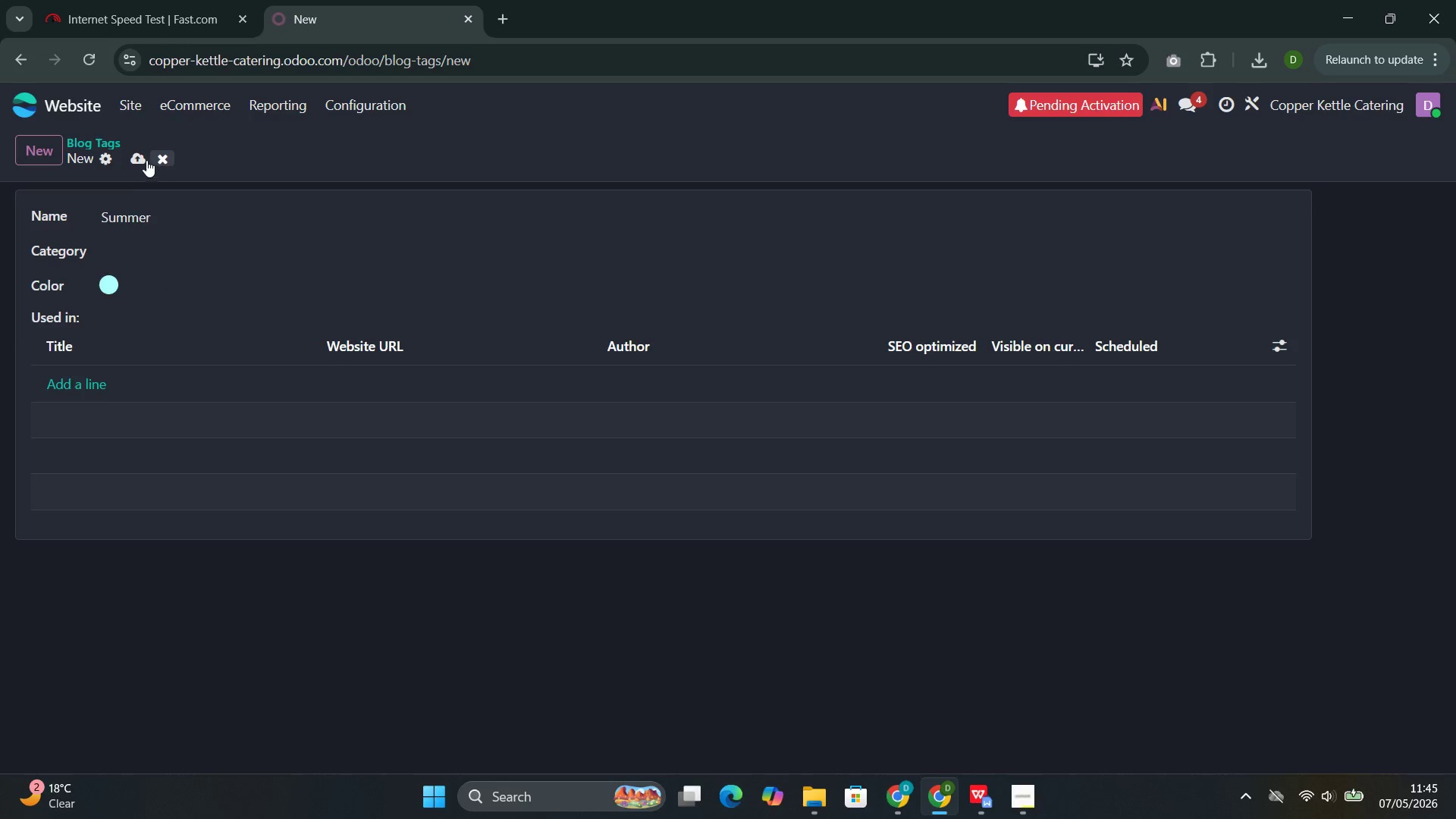 
left_click([141, 158])
 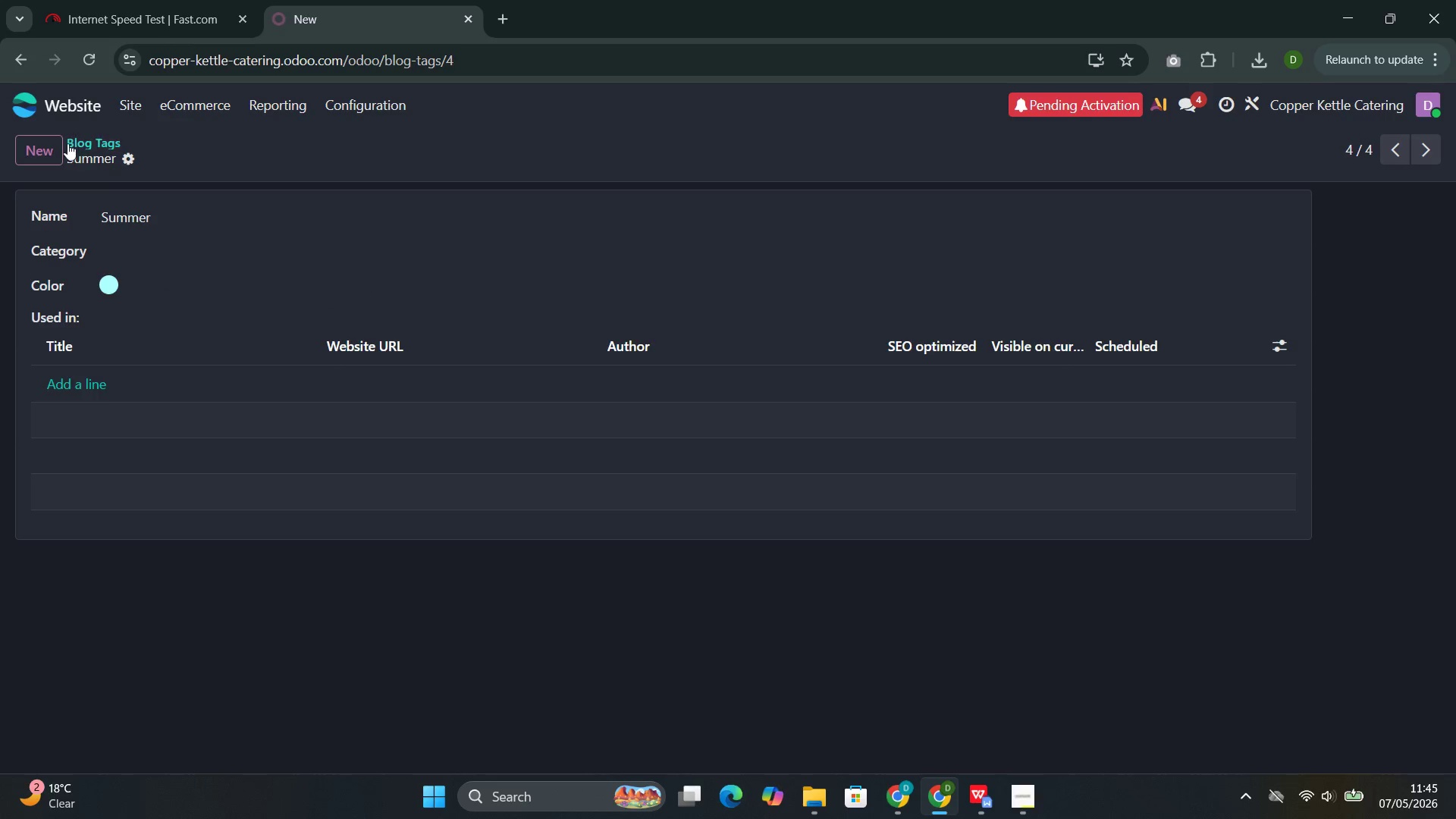 
left_click([67, 143])
 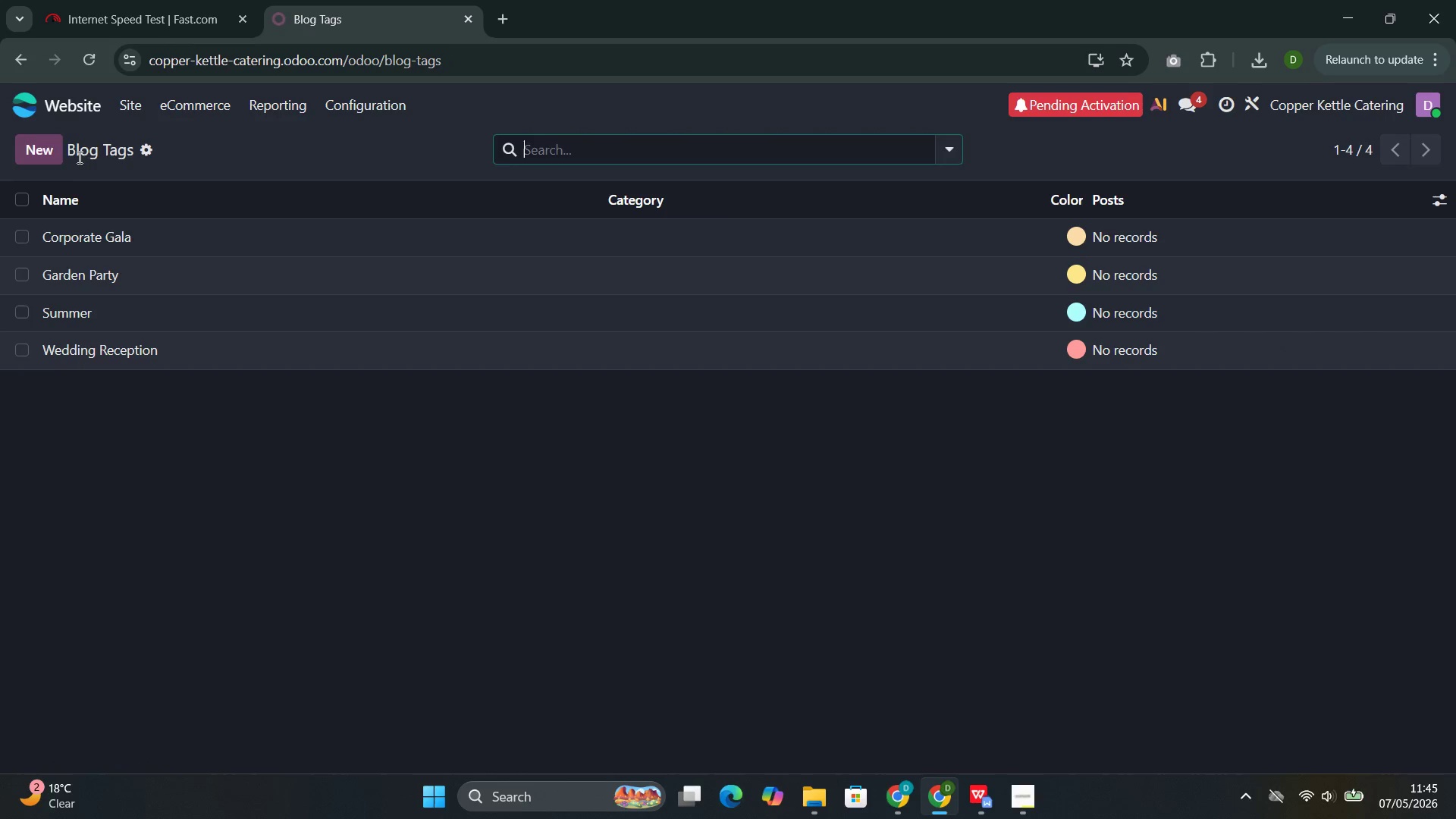 
left_click([48, 156])
 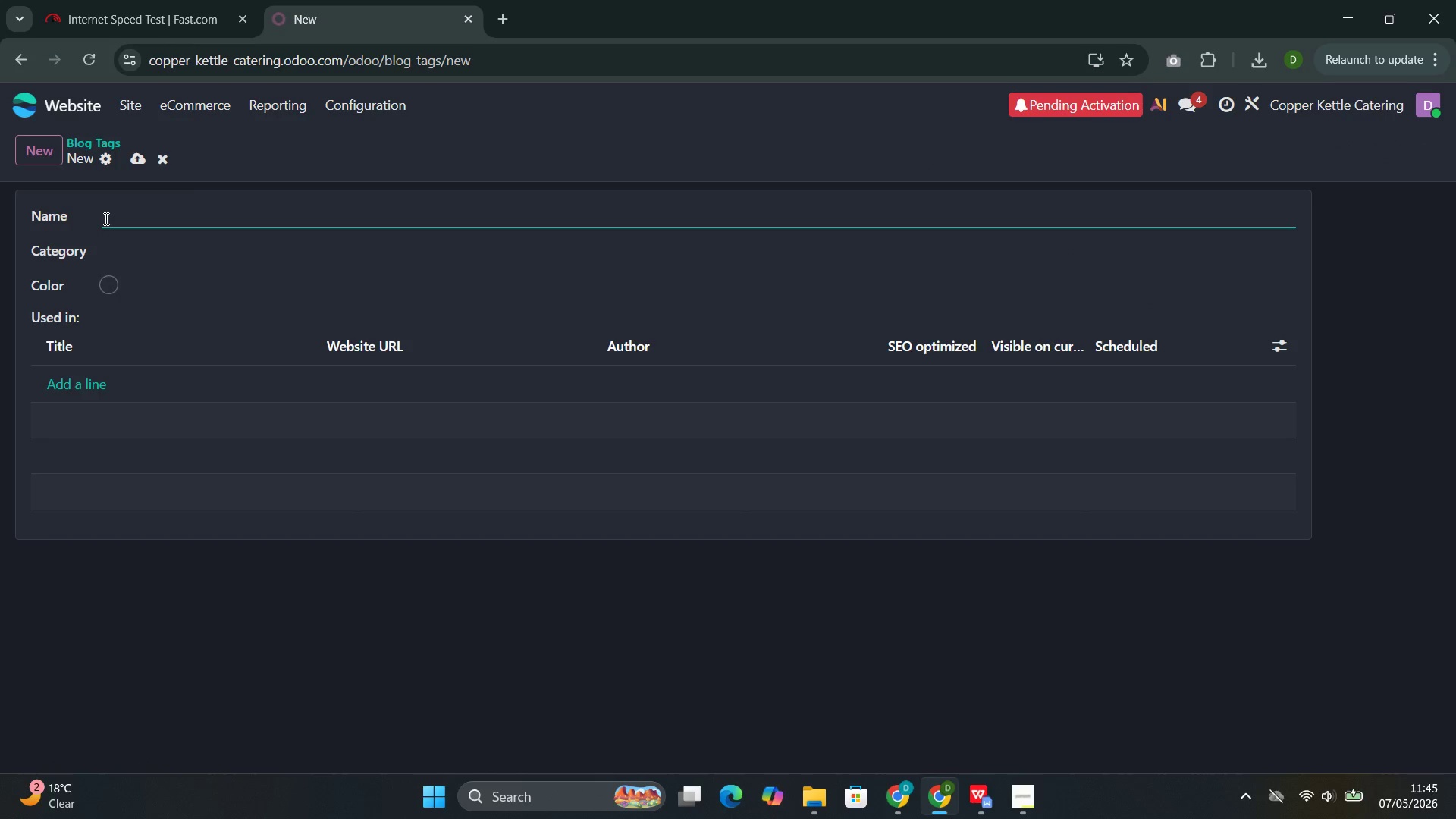 
left_click([105, 218])
 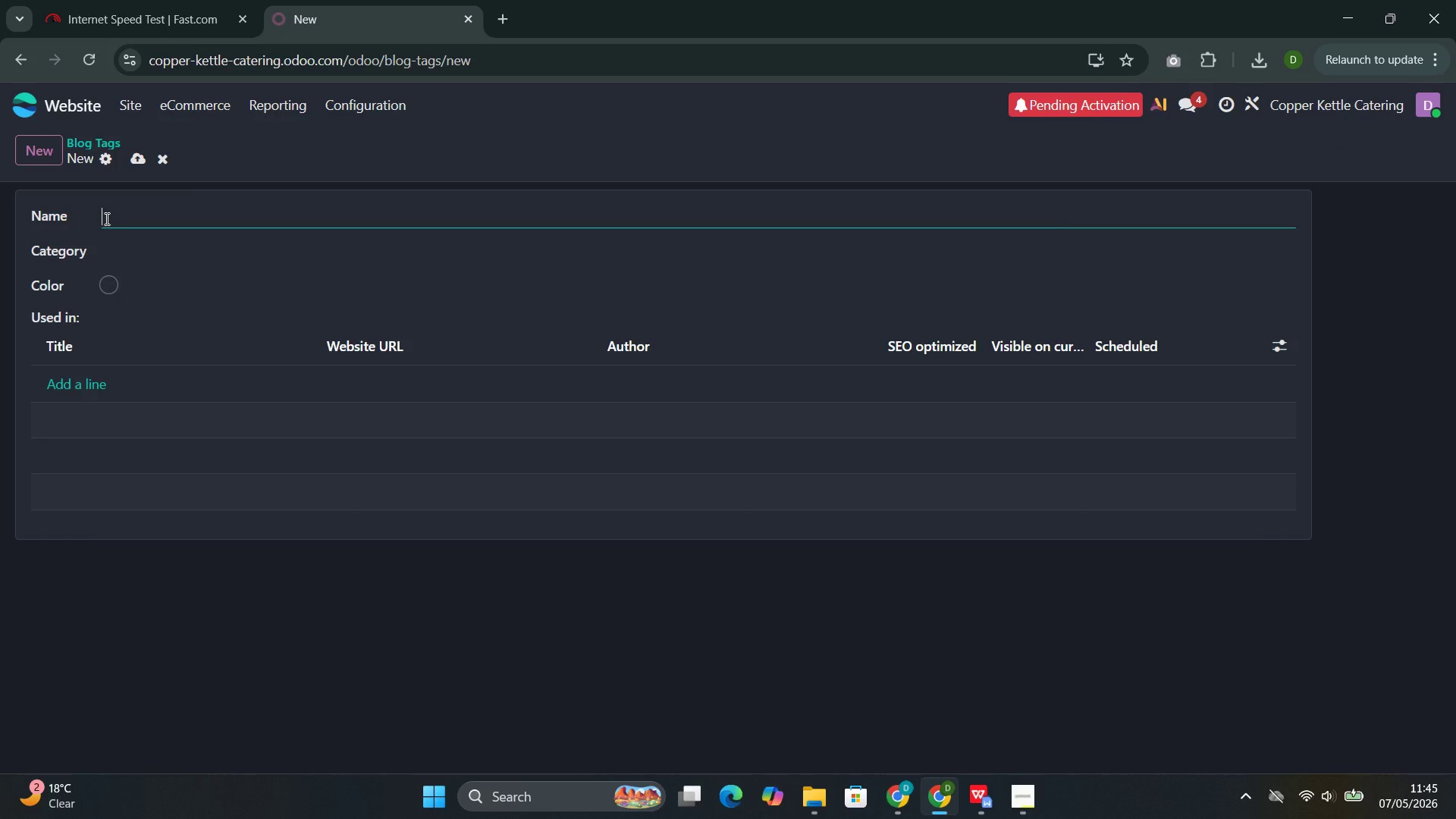 
type(Winter)
 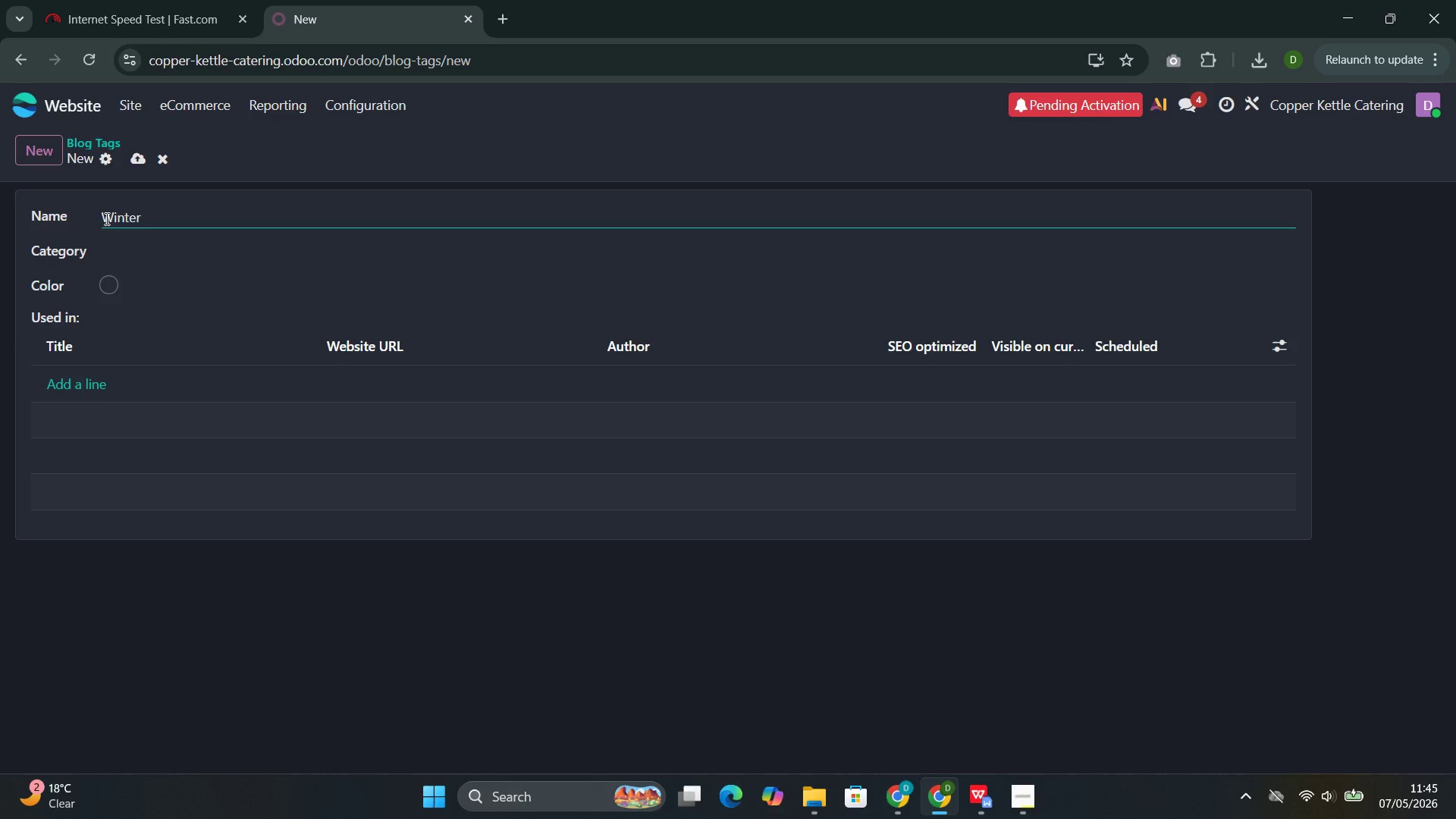 
left_click([110, 279])
 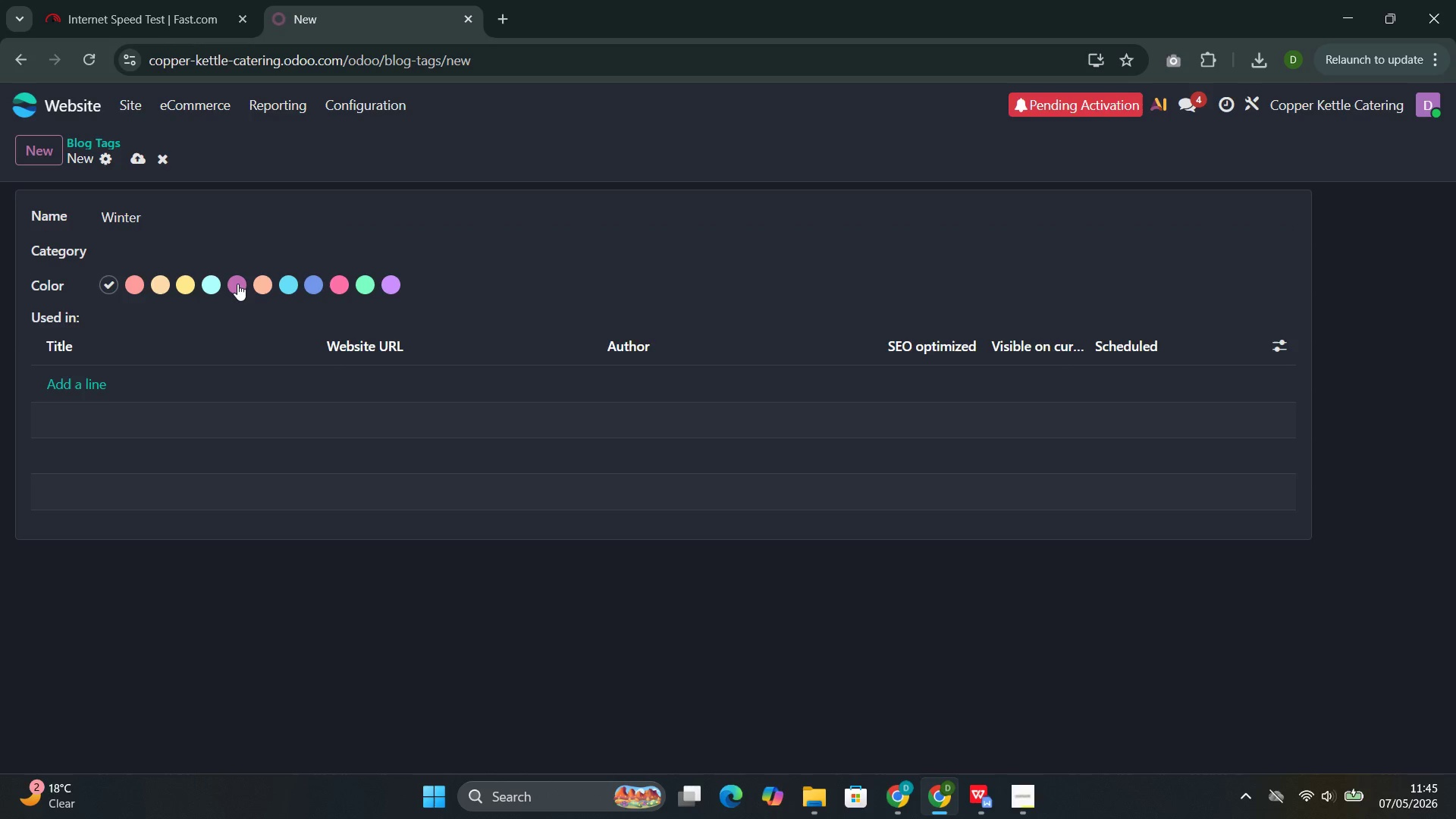 
left_click([237, 284])
 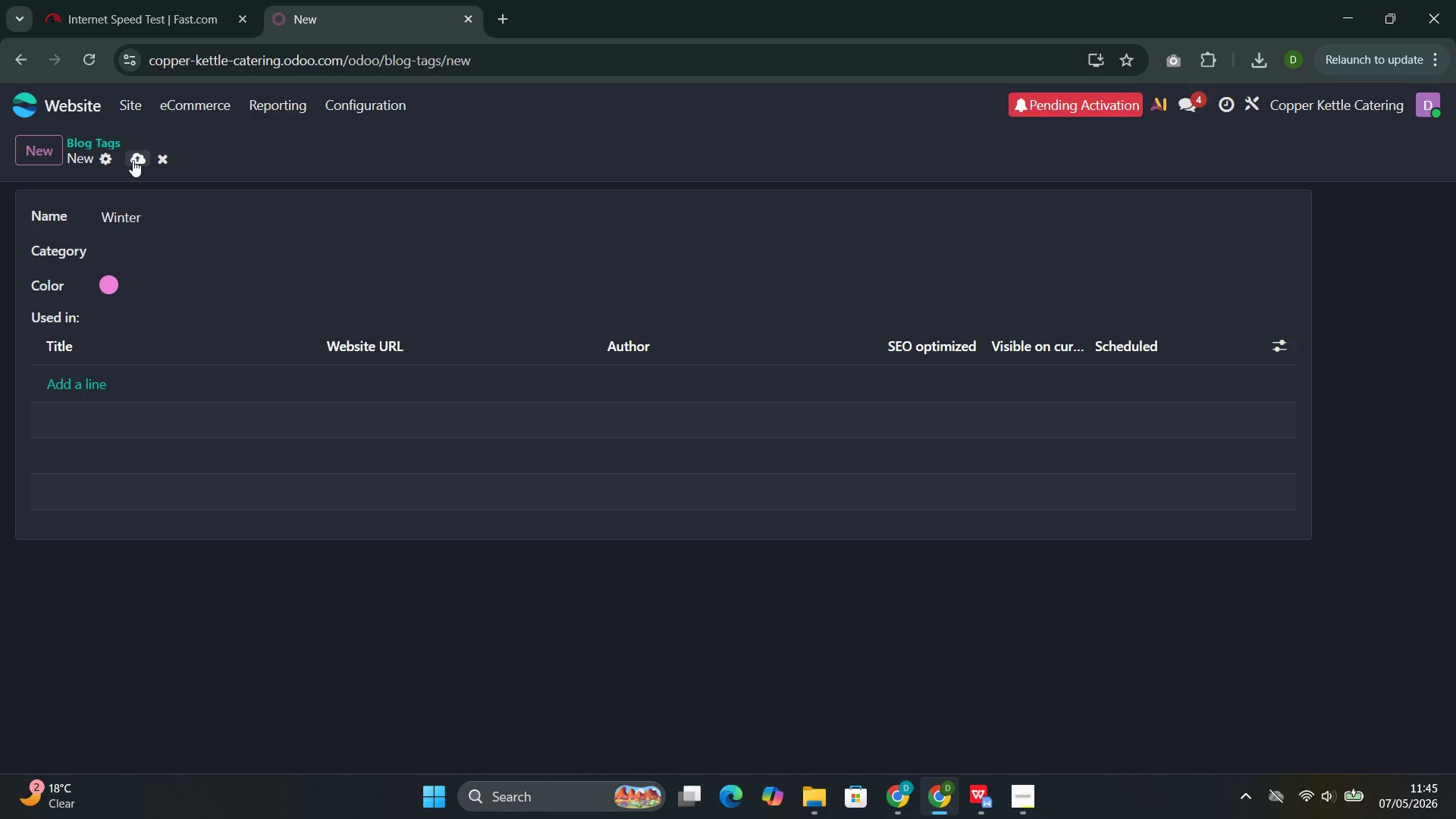 
left_click([133, 160])
 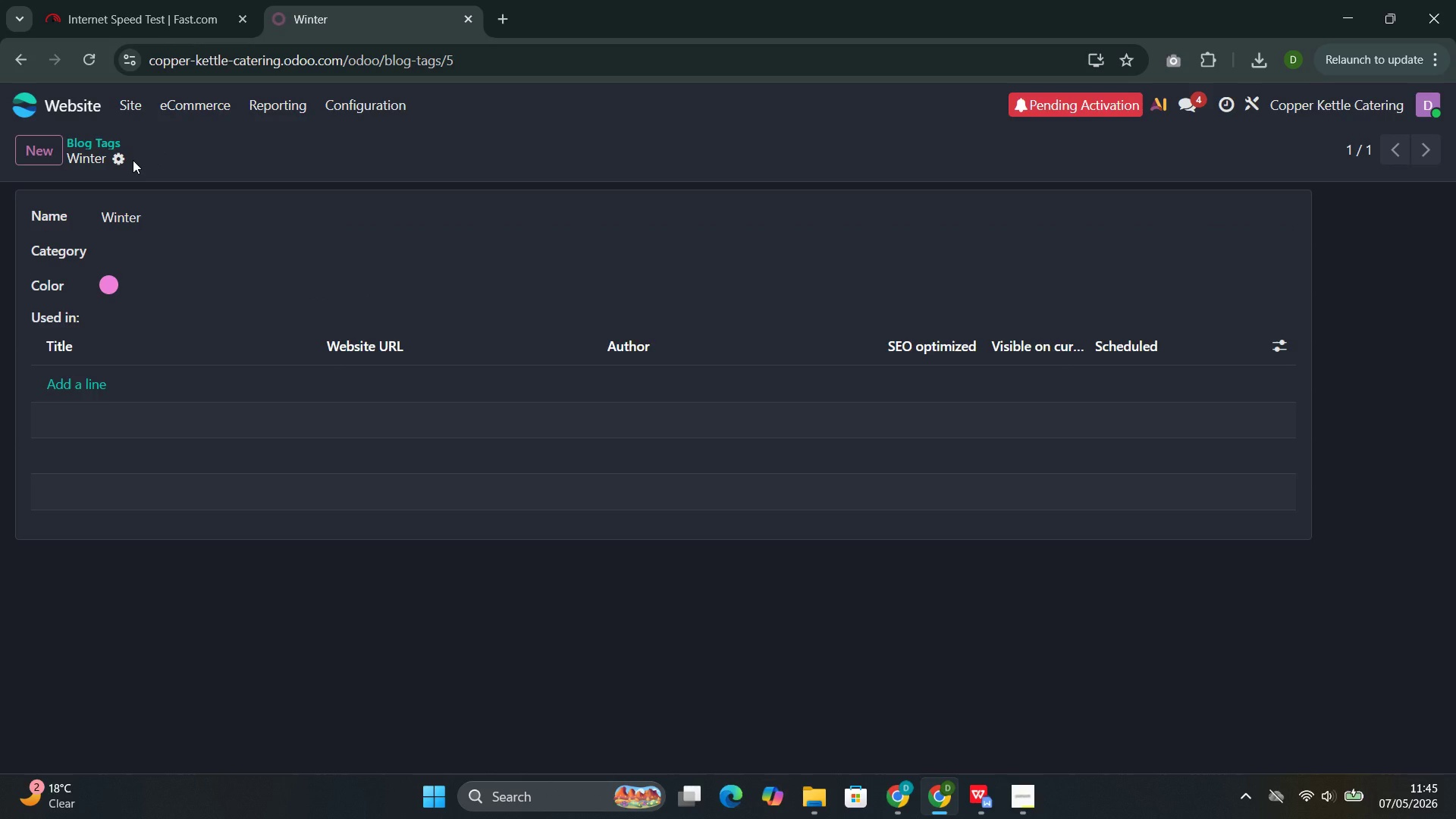 
left_click([42, 152])
 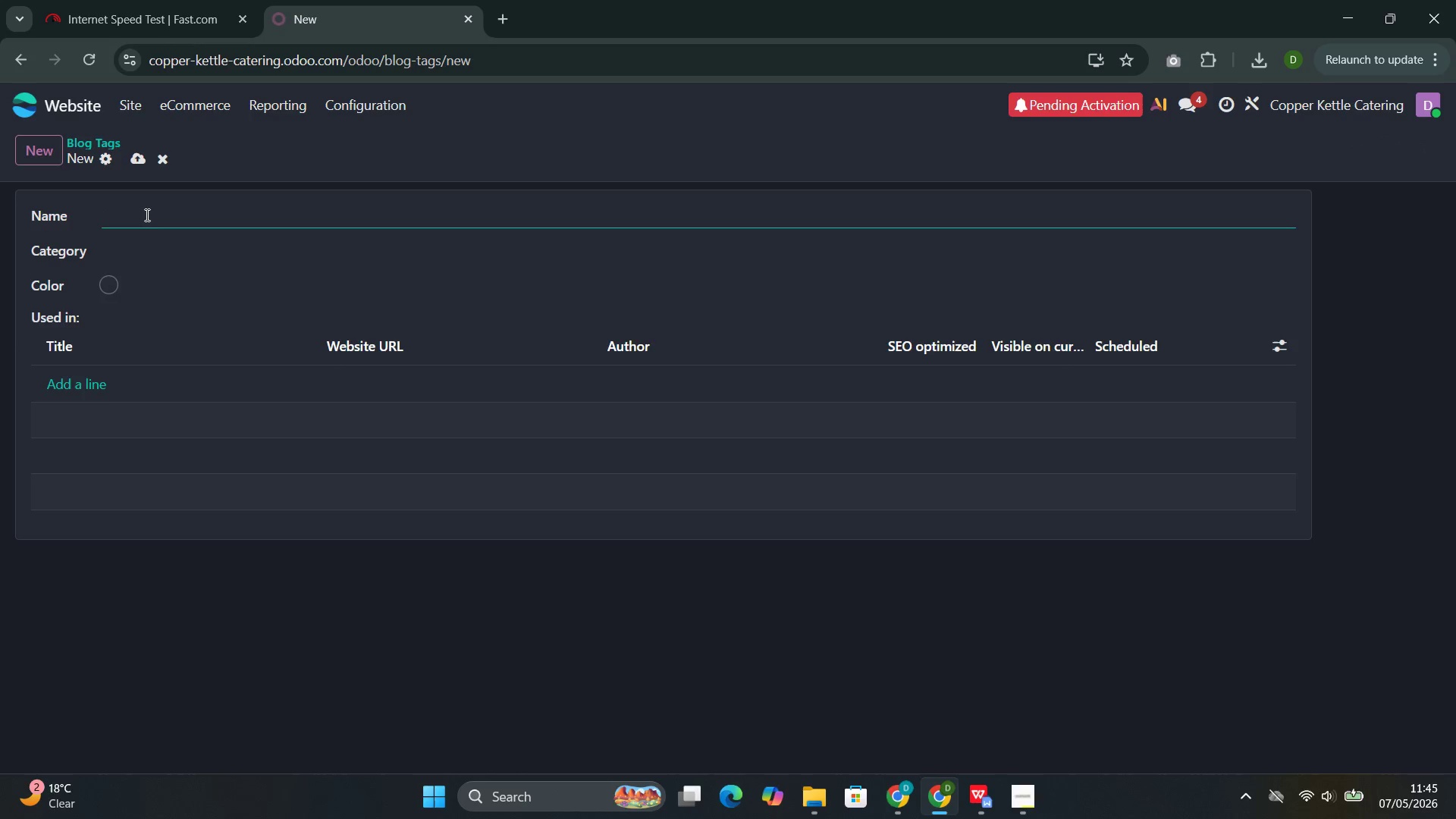 
left_click([144, 215])
 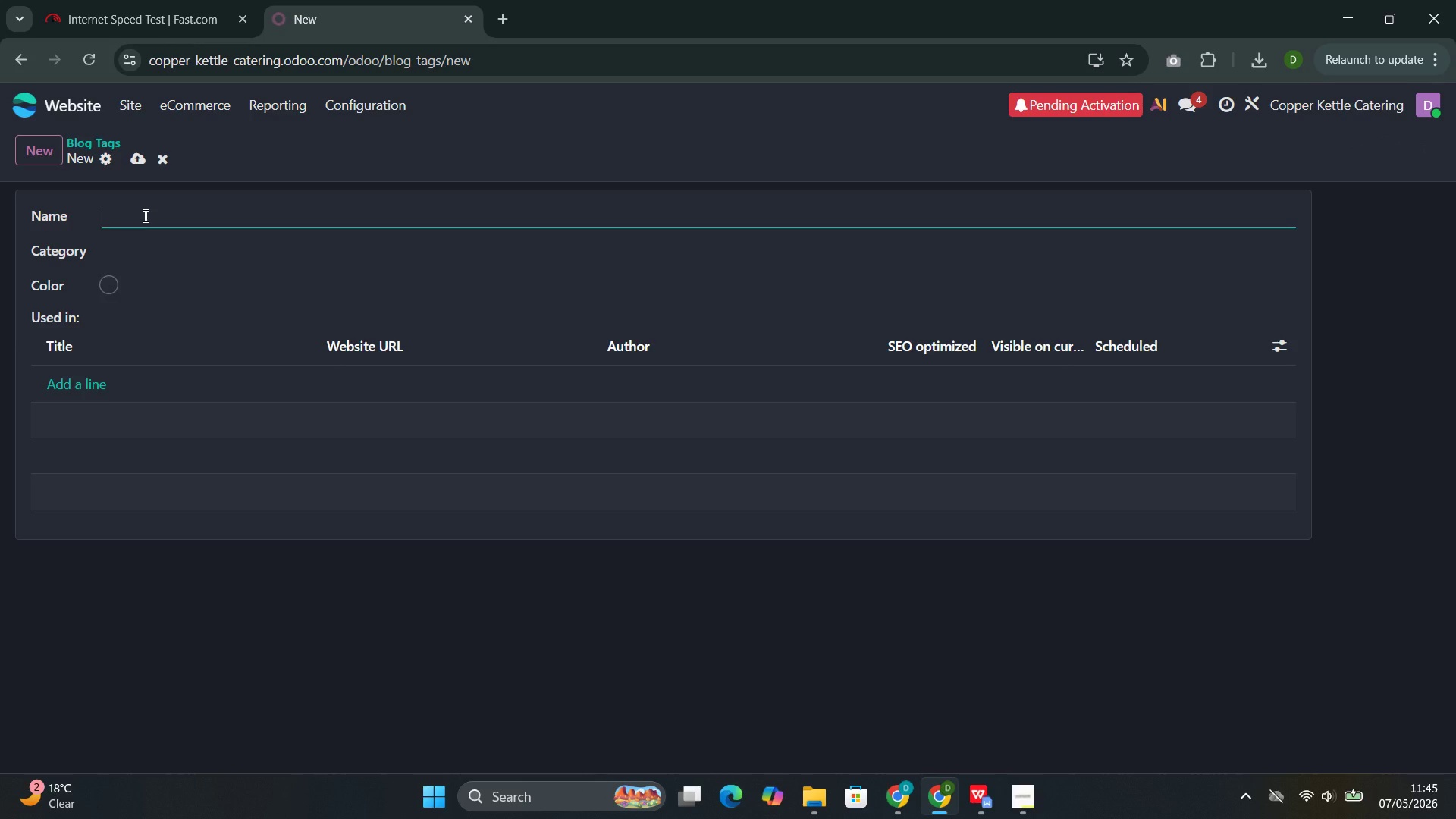 
type(Spring)
 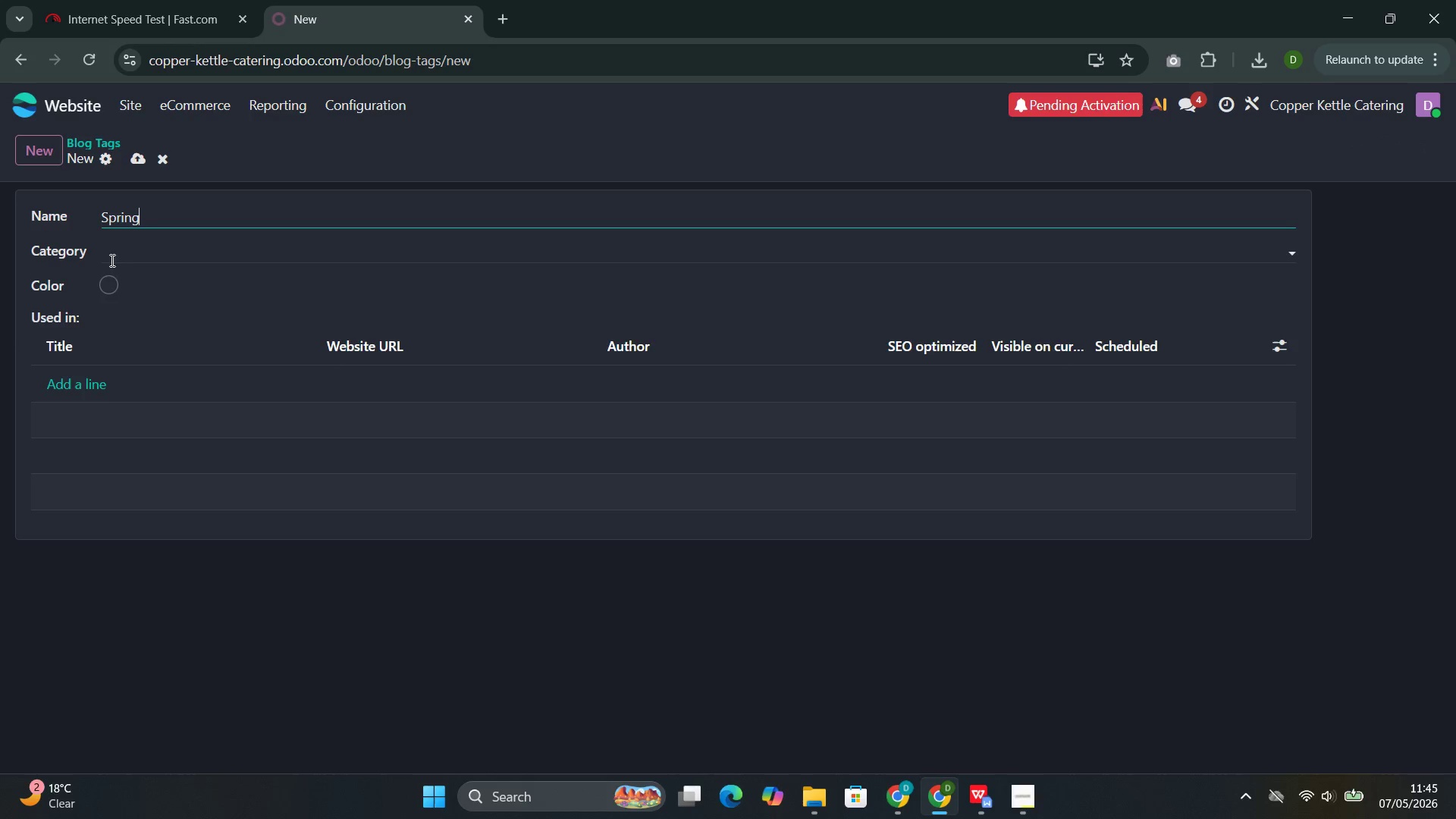 
left_click([101, 290])
 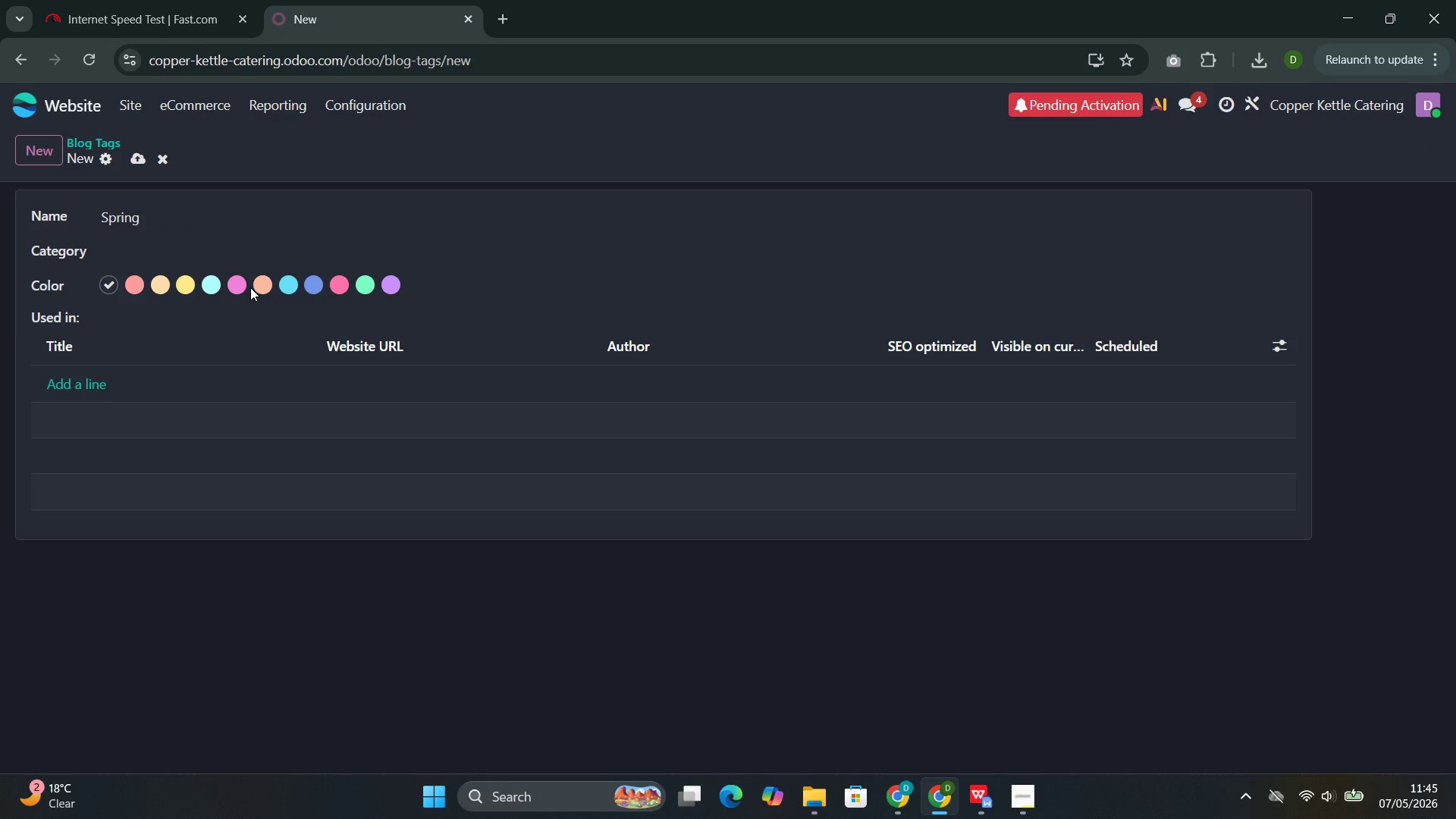 
left_click([261, 285])
 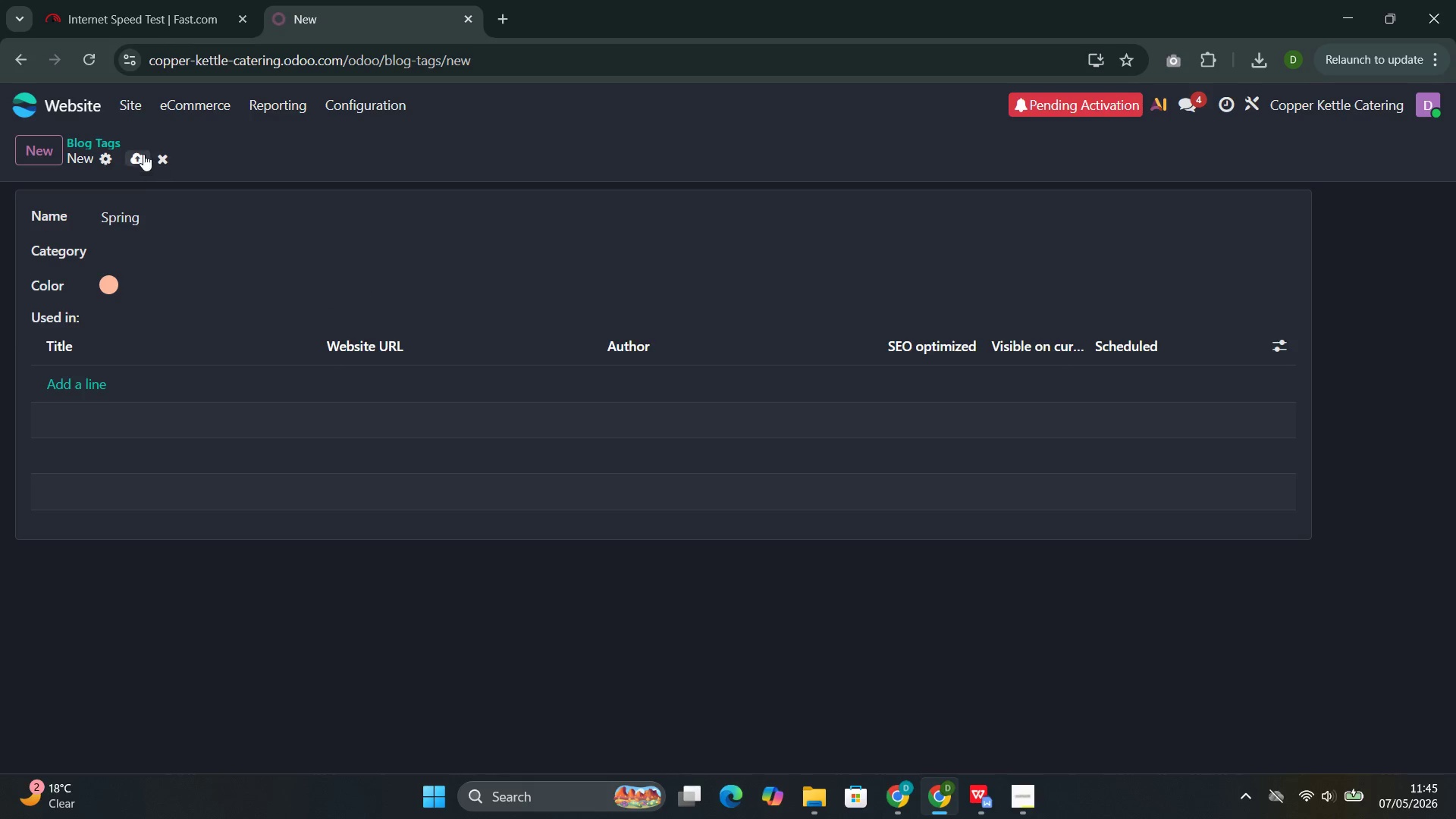 
left_click([140, 152])
 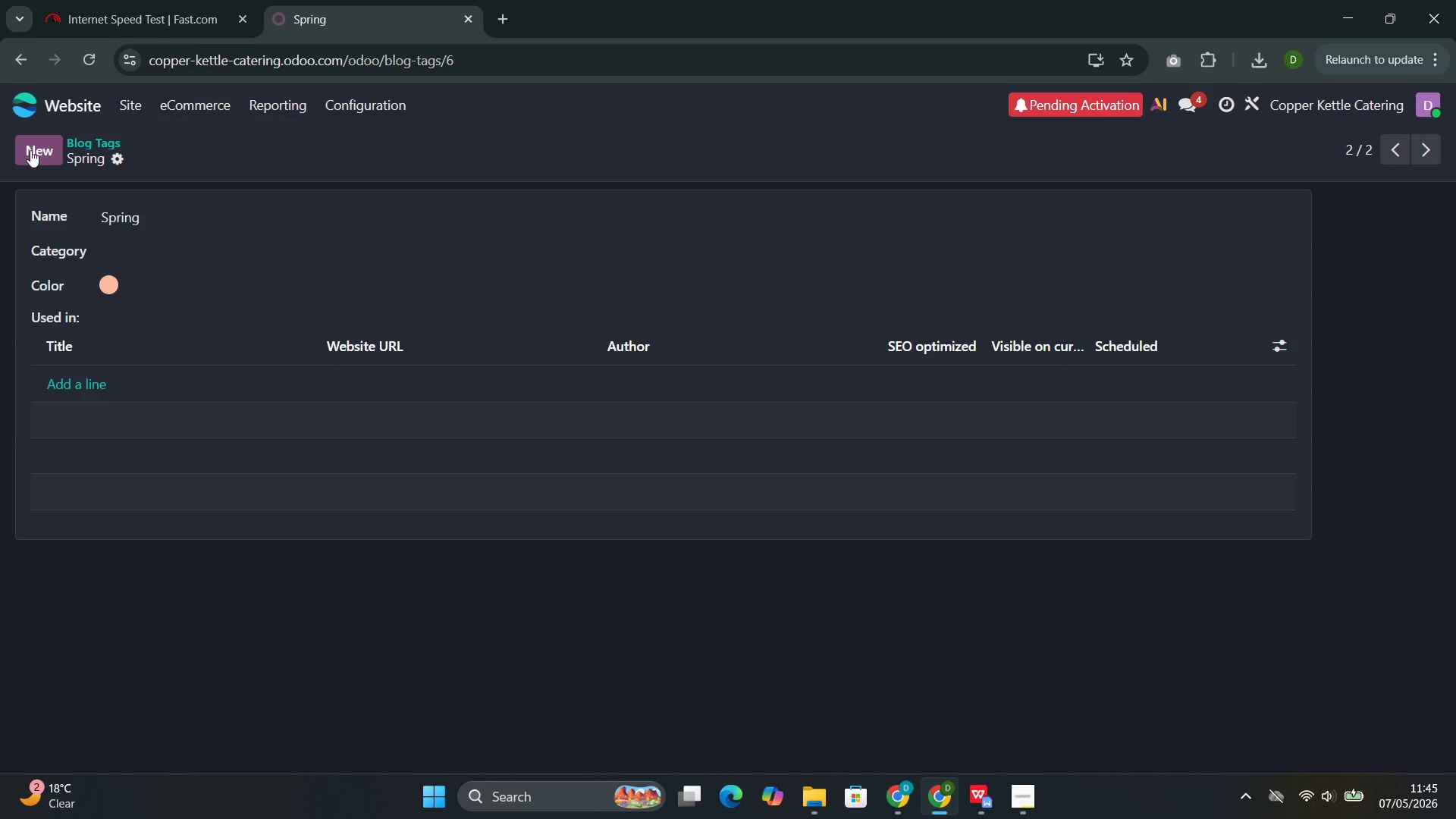 
left_click([30, 150])
 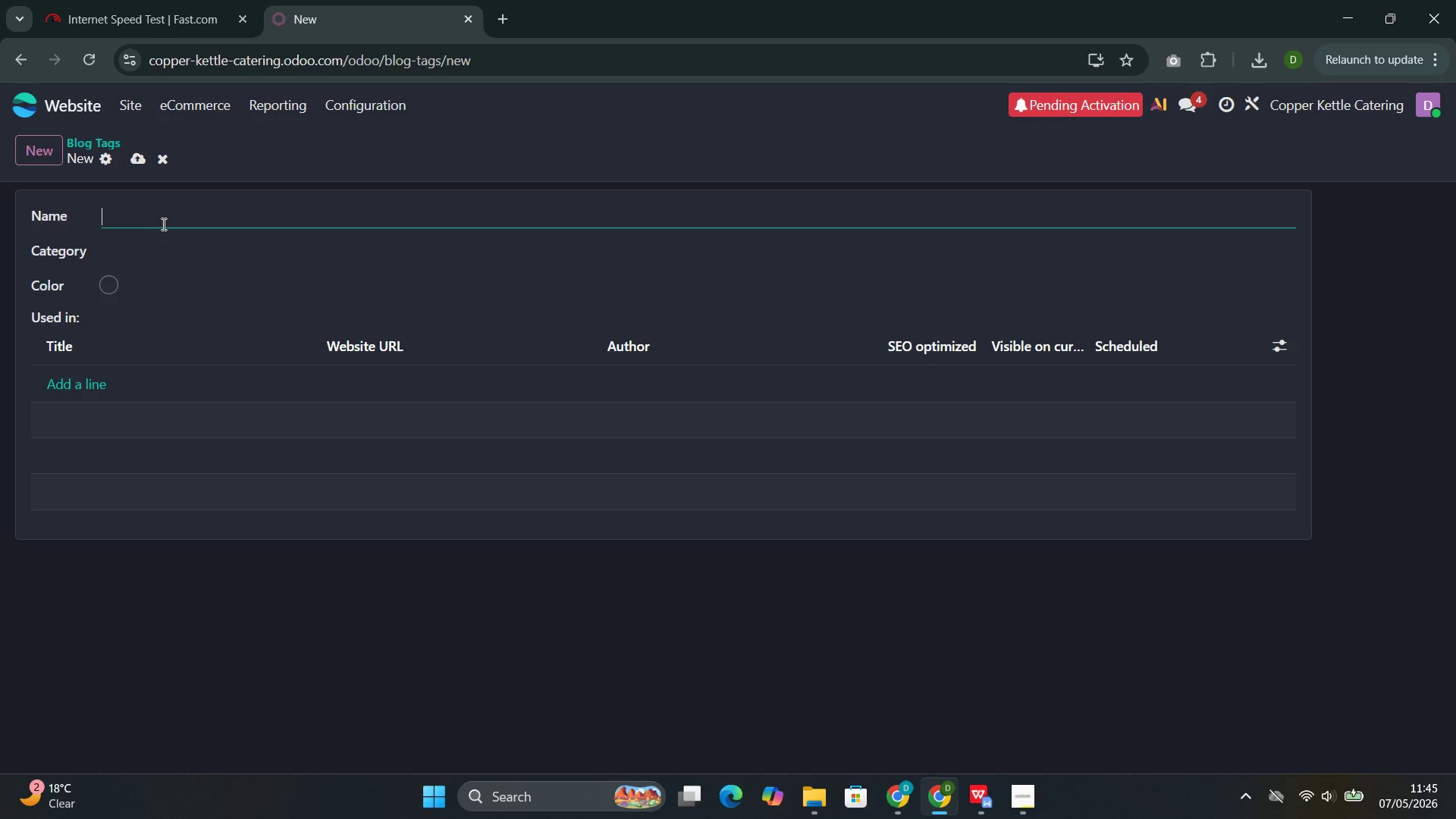 
left_click([164, 221])
 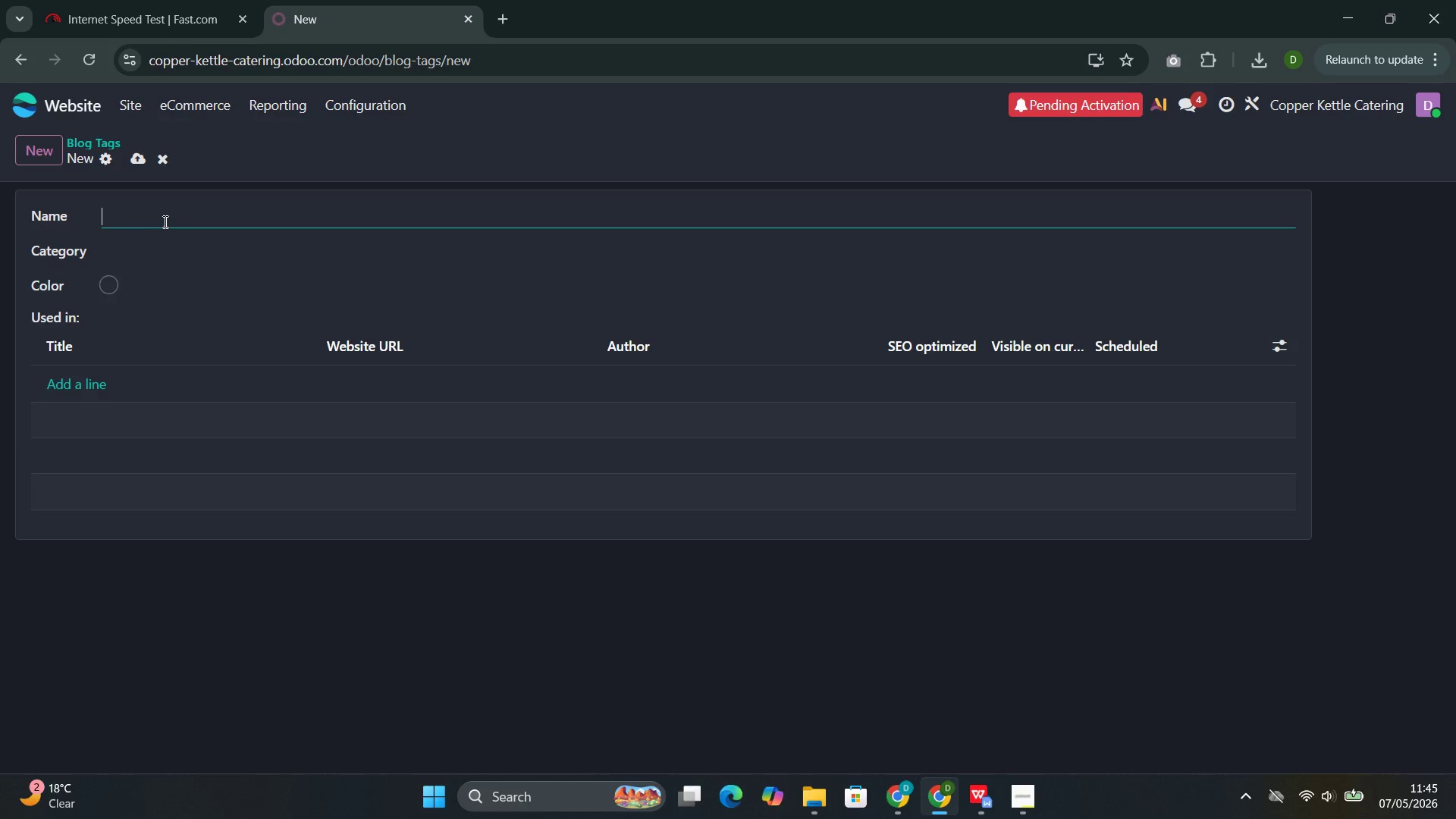 
type(Autumn)
 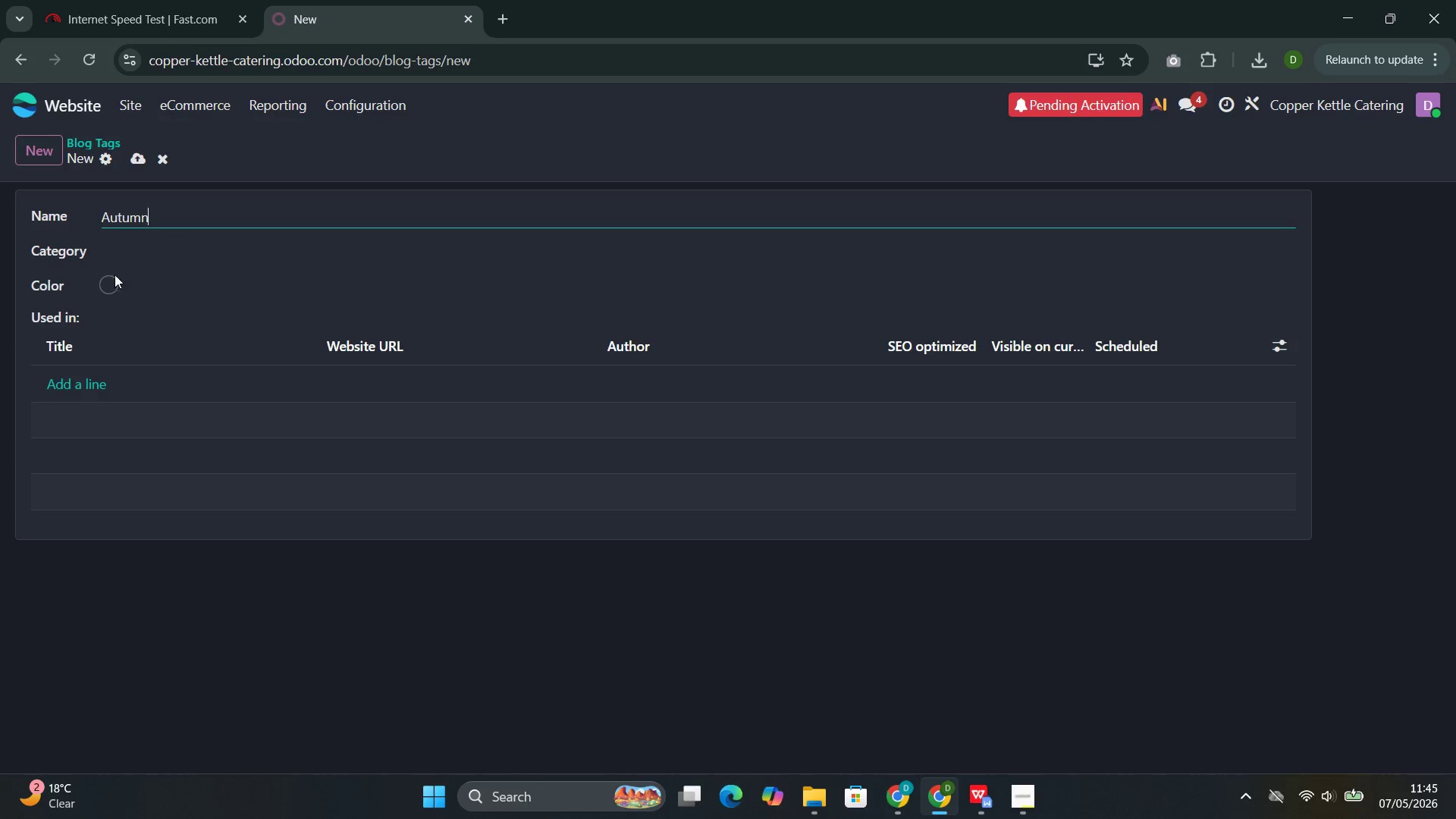 
left_click([113, 278])
 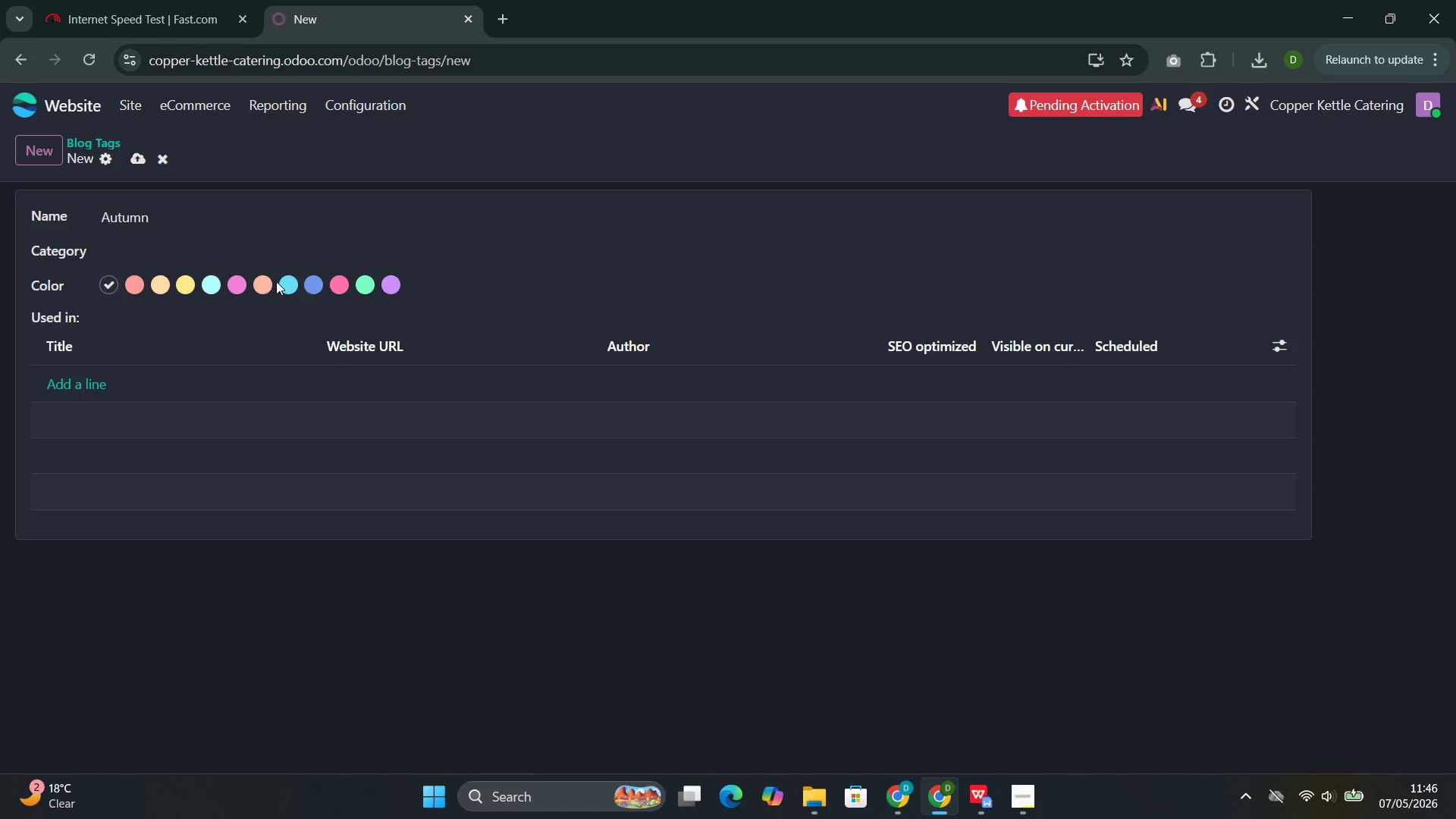 
left_click([282, 281])
 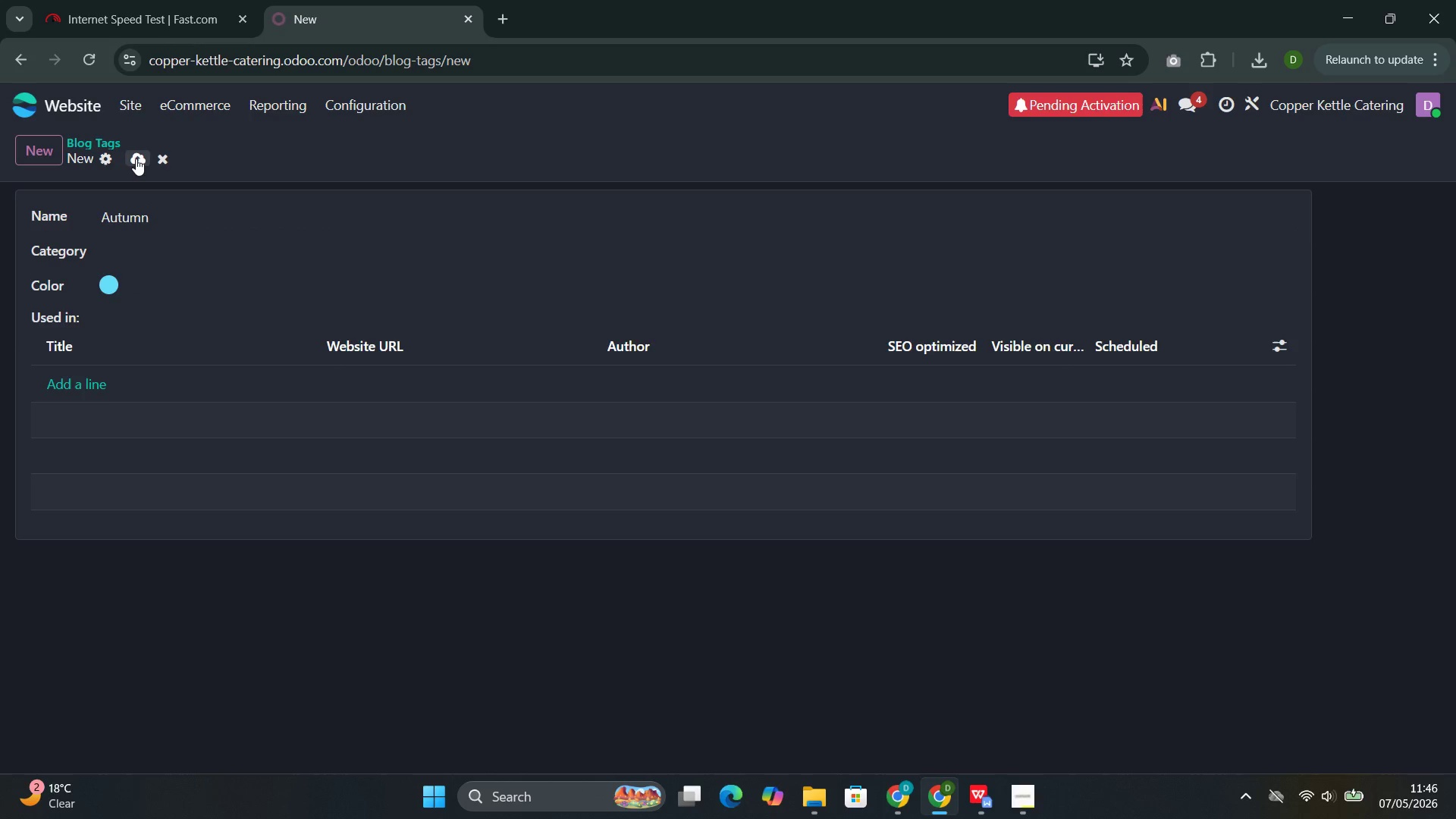 
left_click([137, 158])
 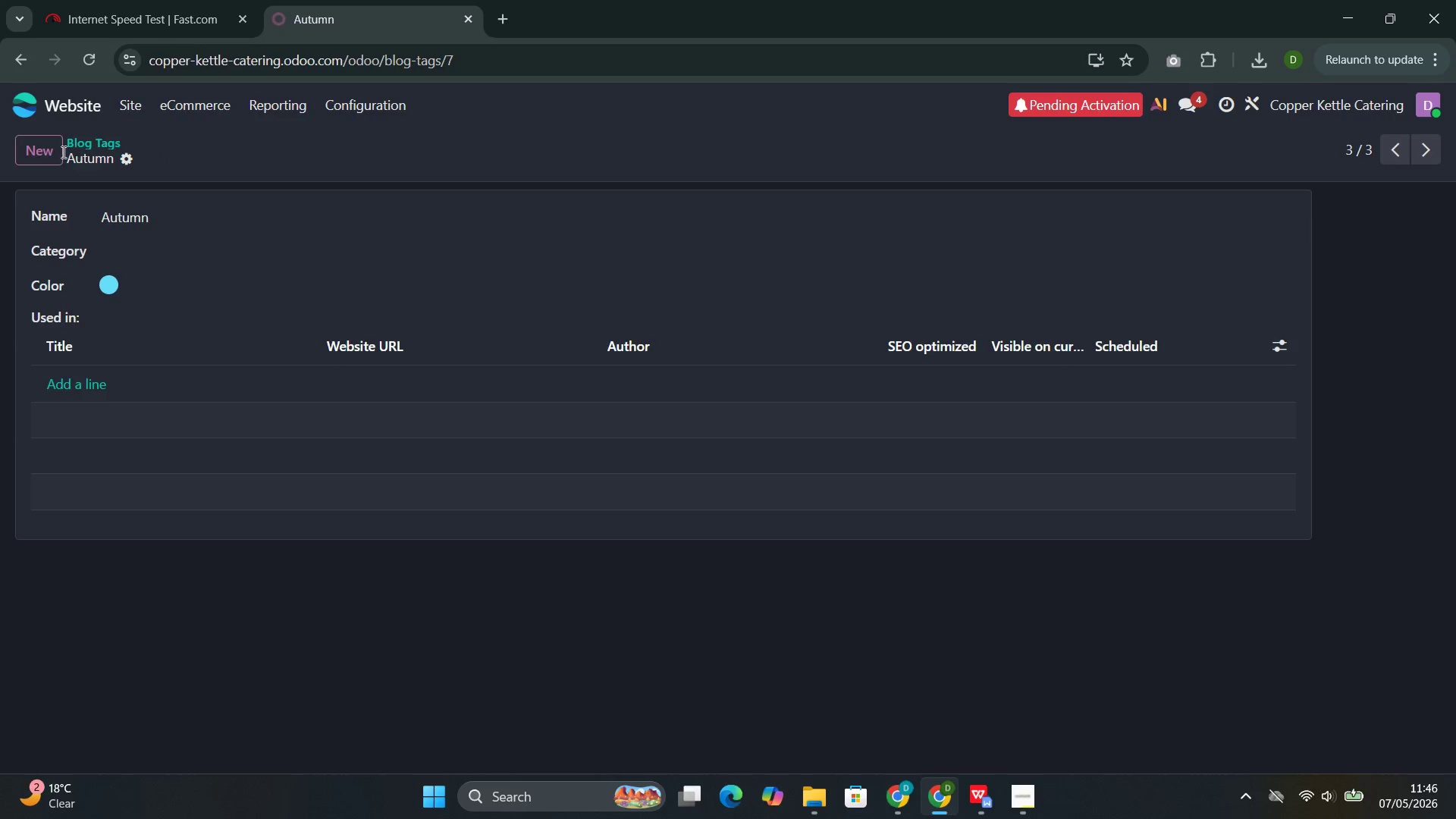 
left_click([55, 152])
 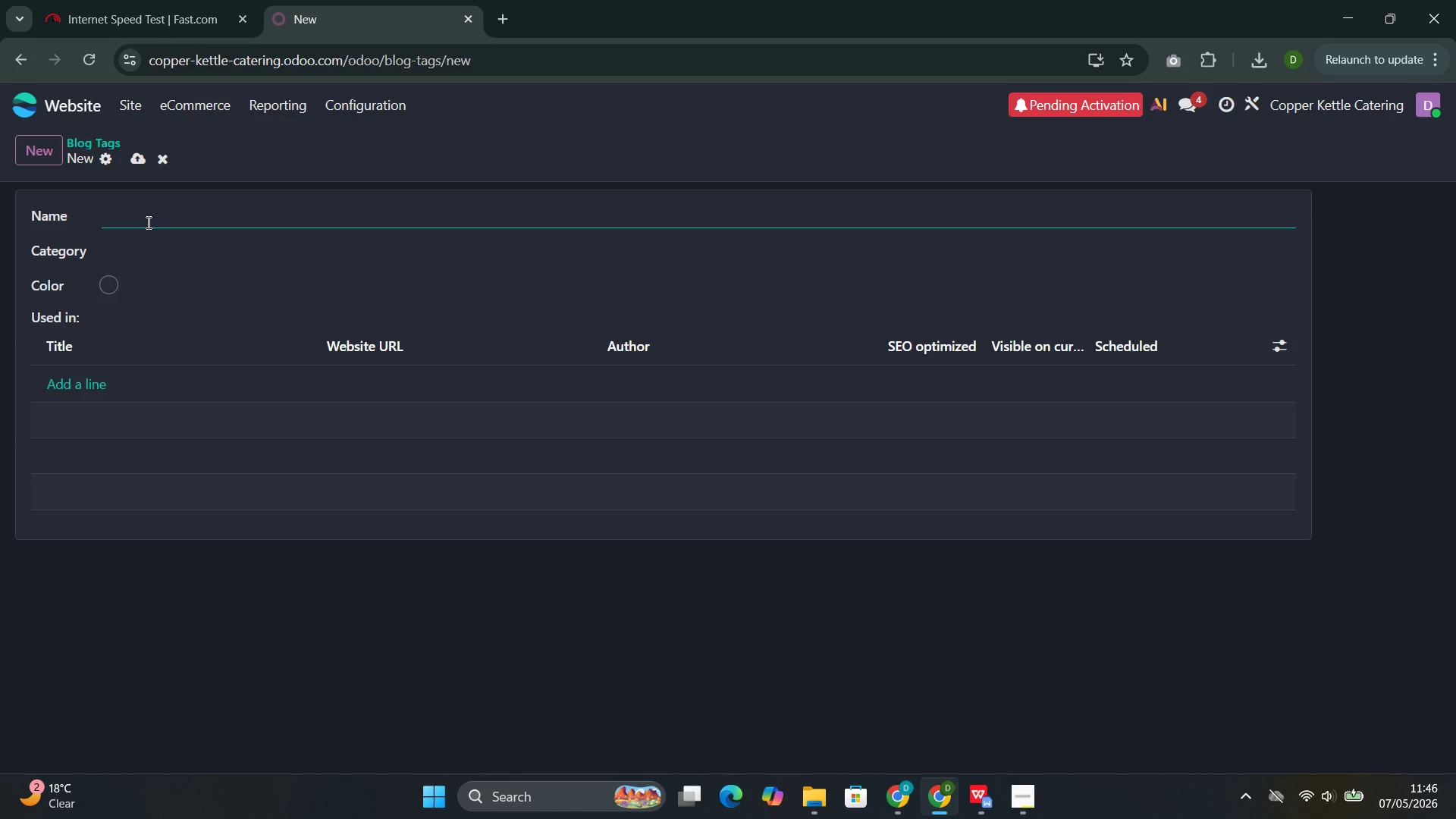 
left_click([147, 224])
 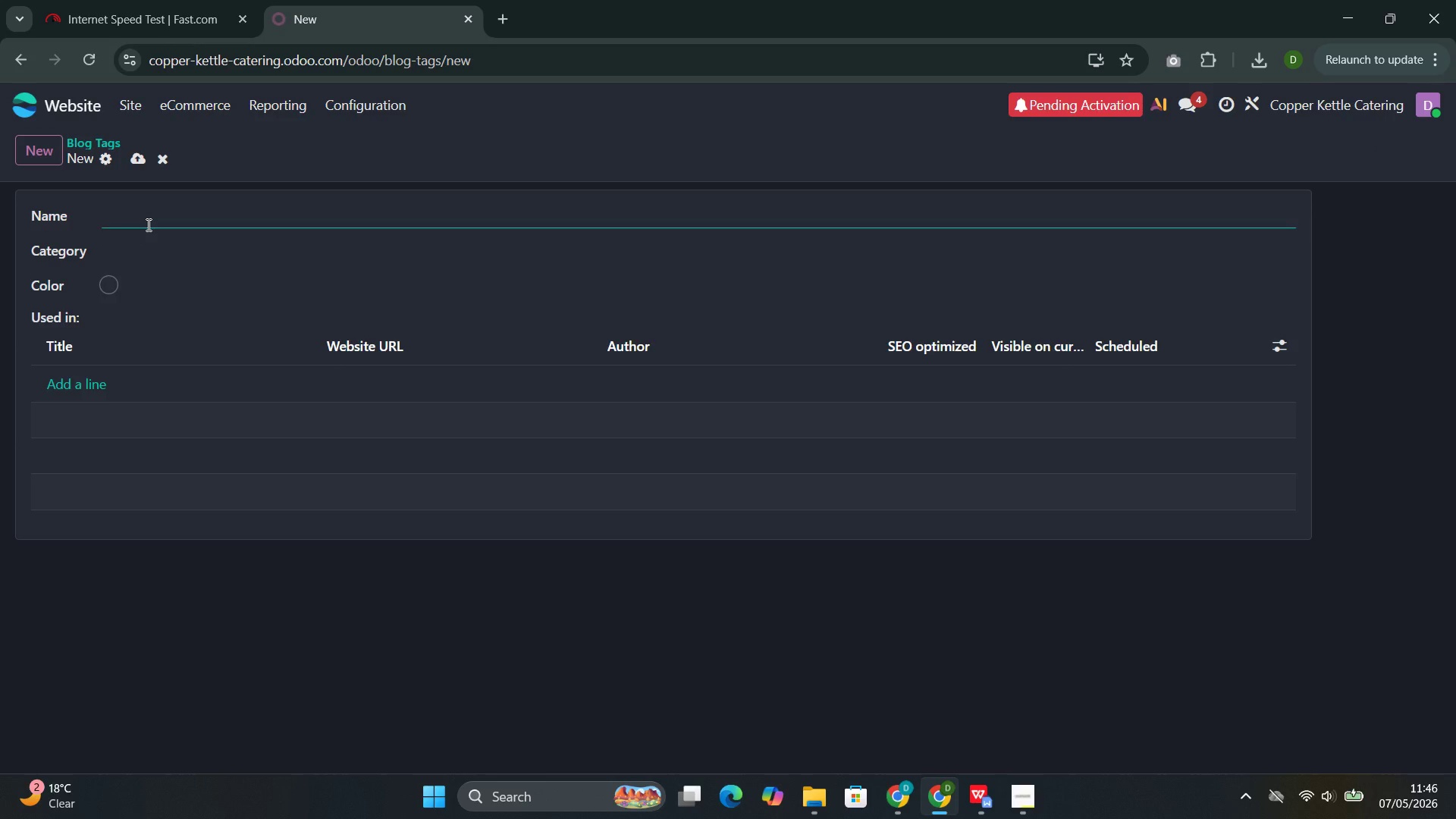 
type(Seasom)
key(Backspace)
type(nal )
 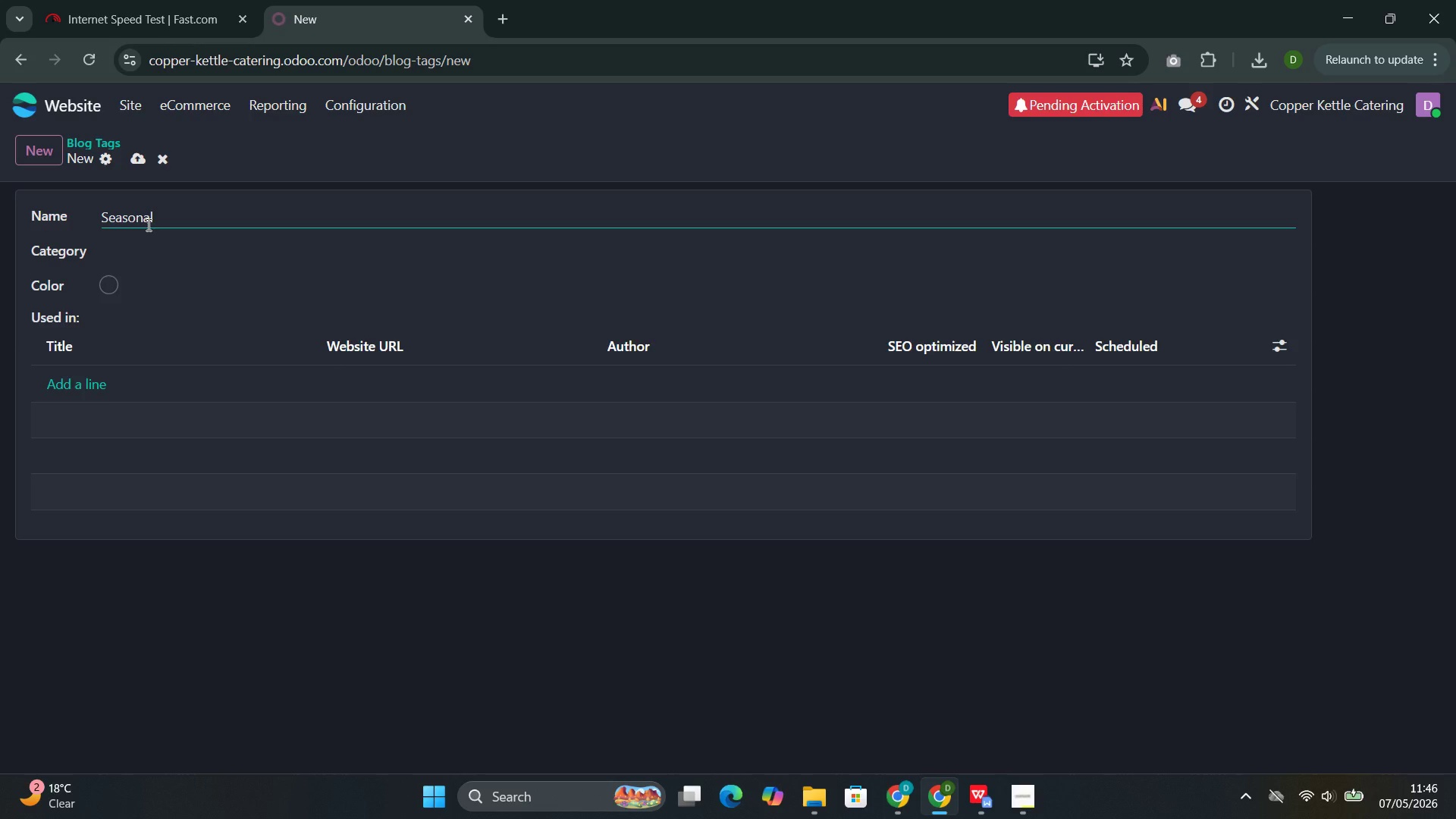 
wait(5.55)
 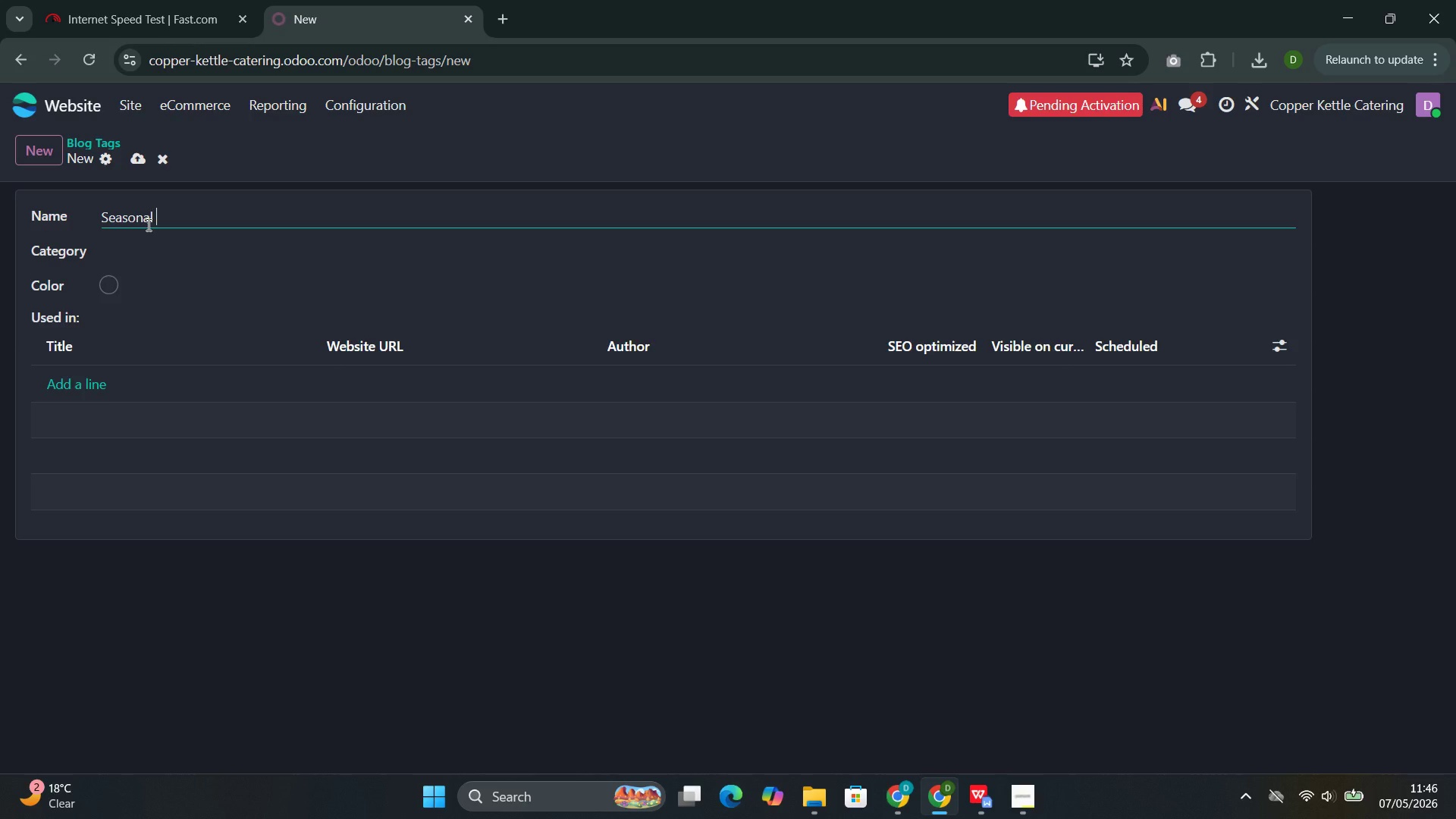 
type(Events)
 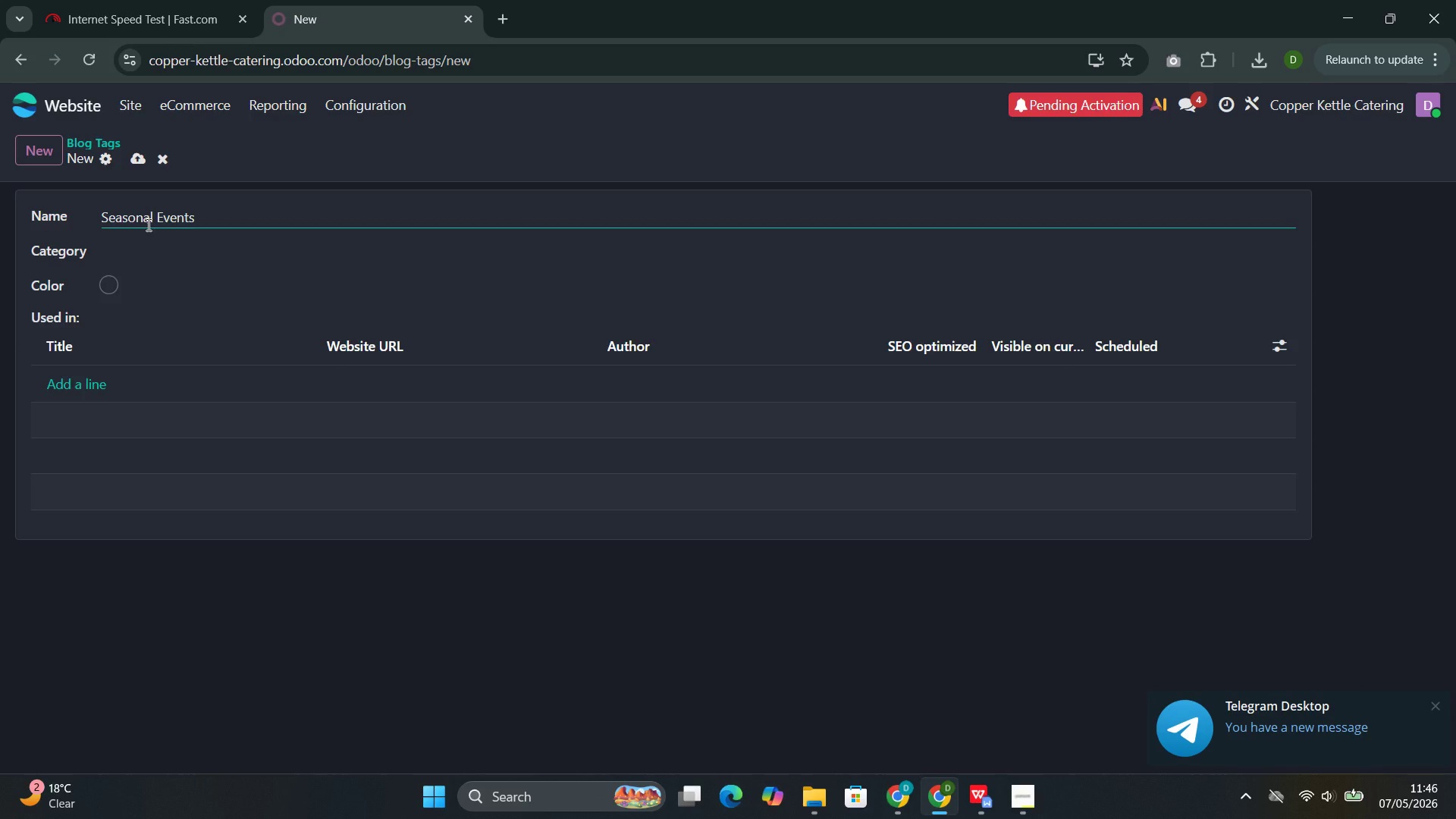 
wait(6.55)
 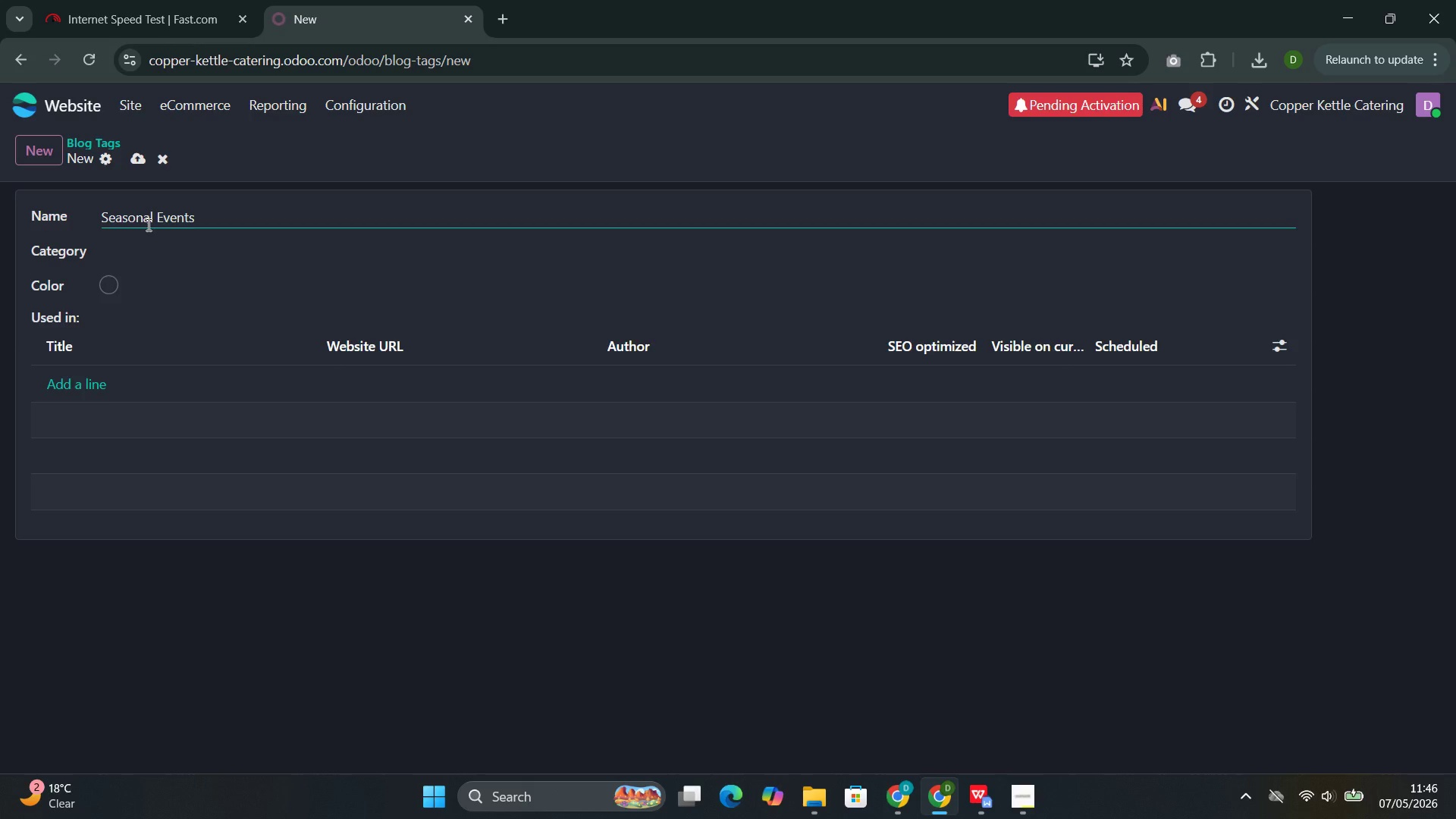 
left_click([105, 283])
 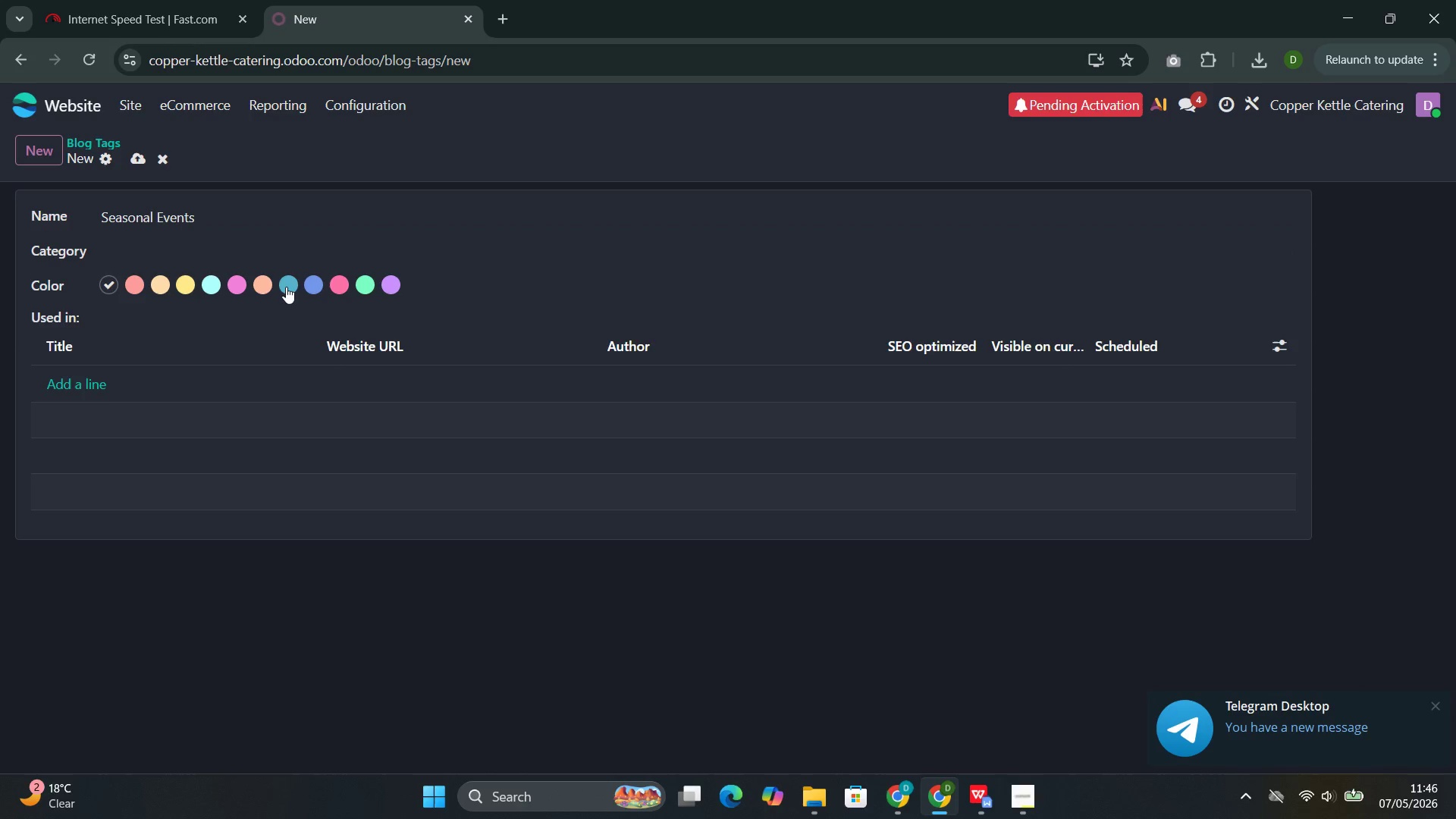 
left_click([290, 287])
 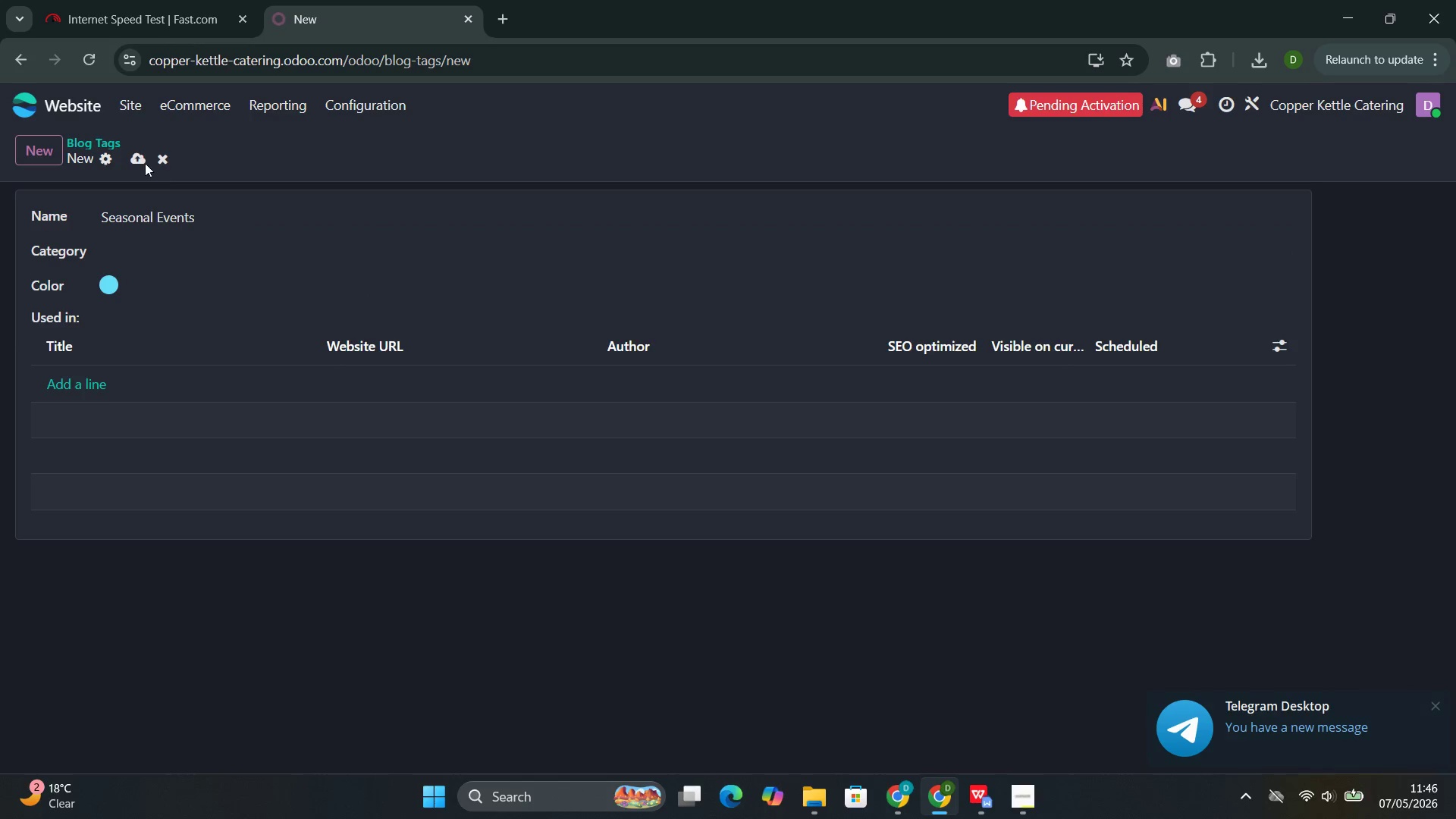 
left_click([145, 157])
 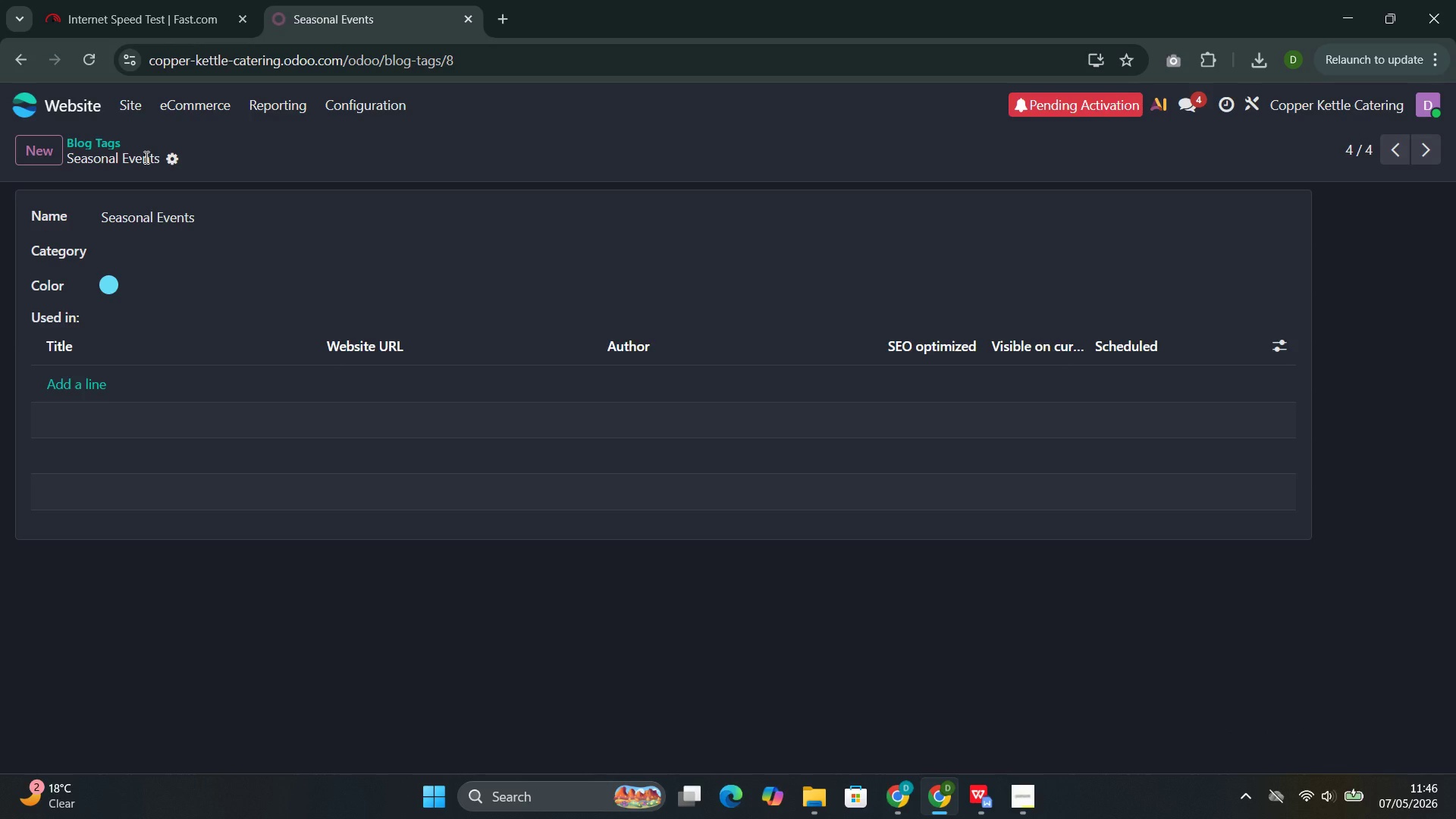 
wait(12.11)
 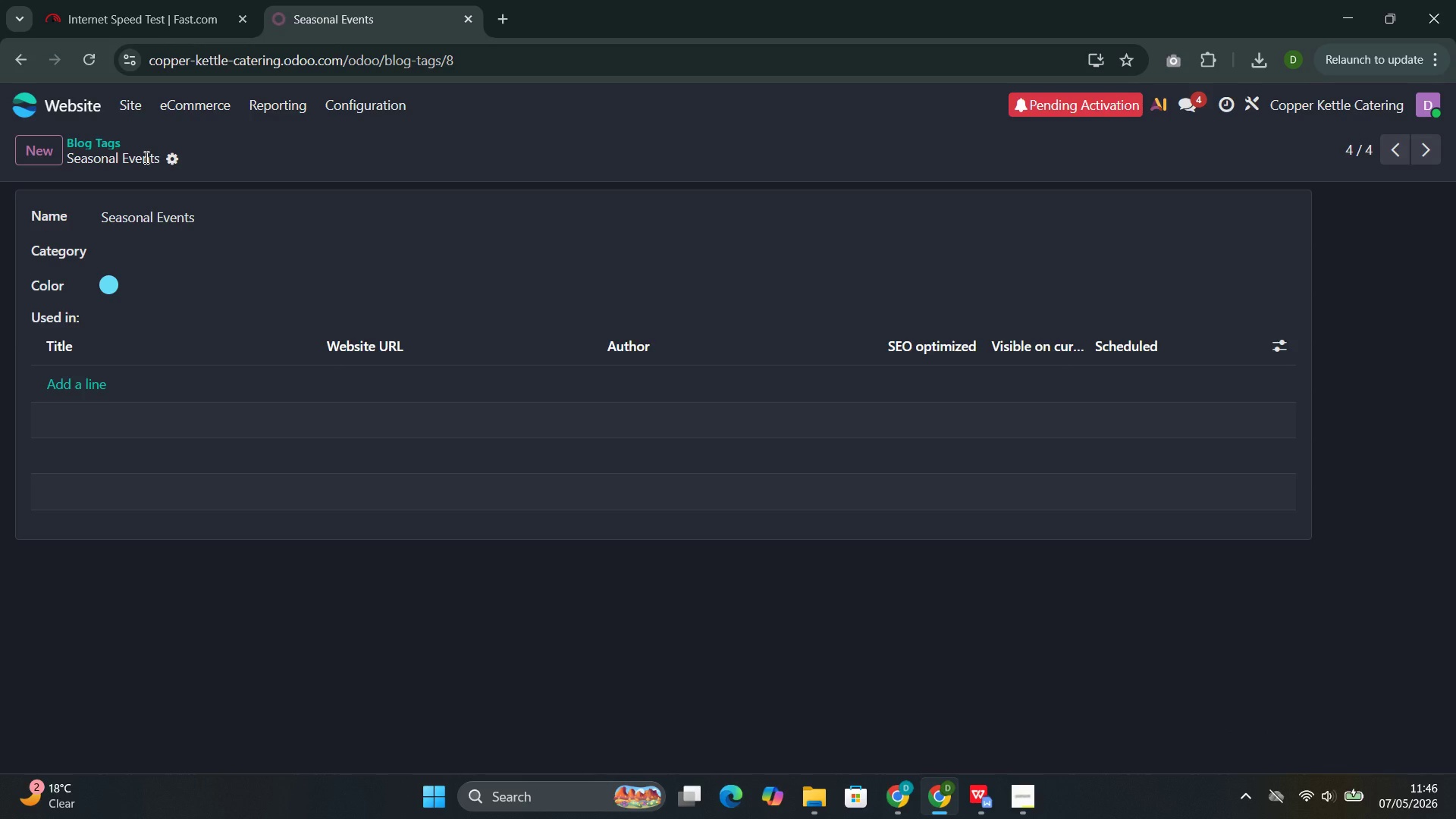 
left_click([90, 142])
 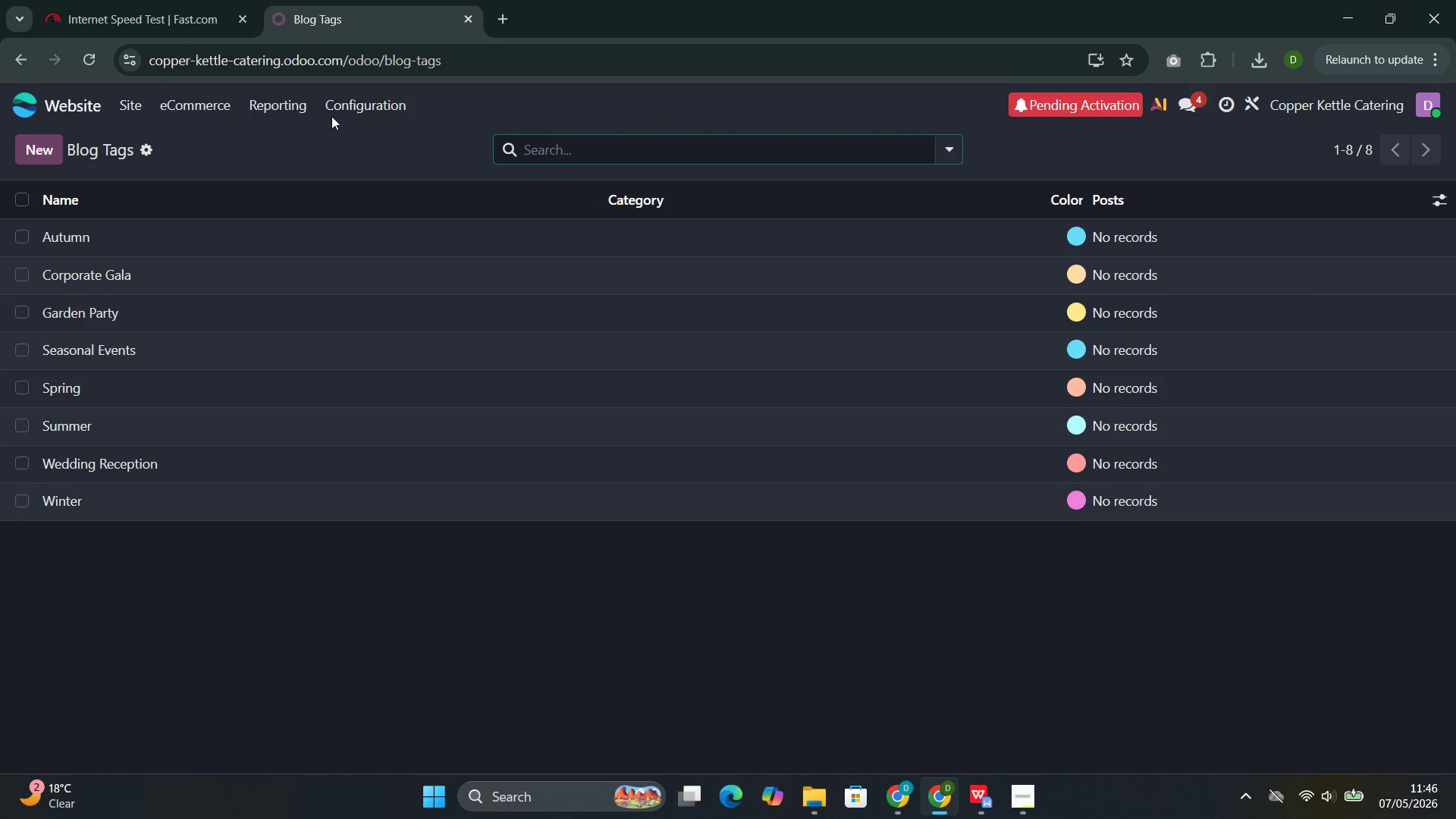 
wait(7.09)
 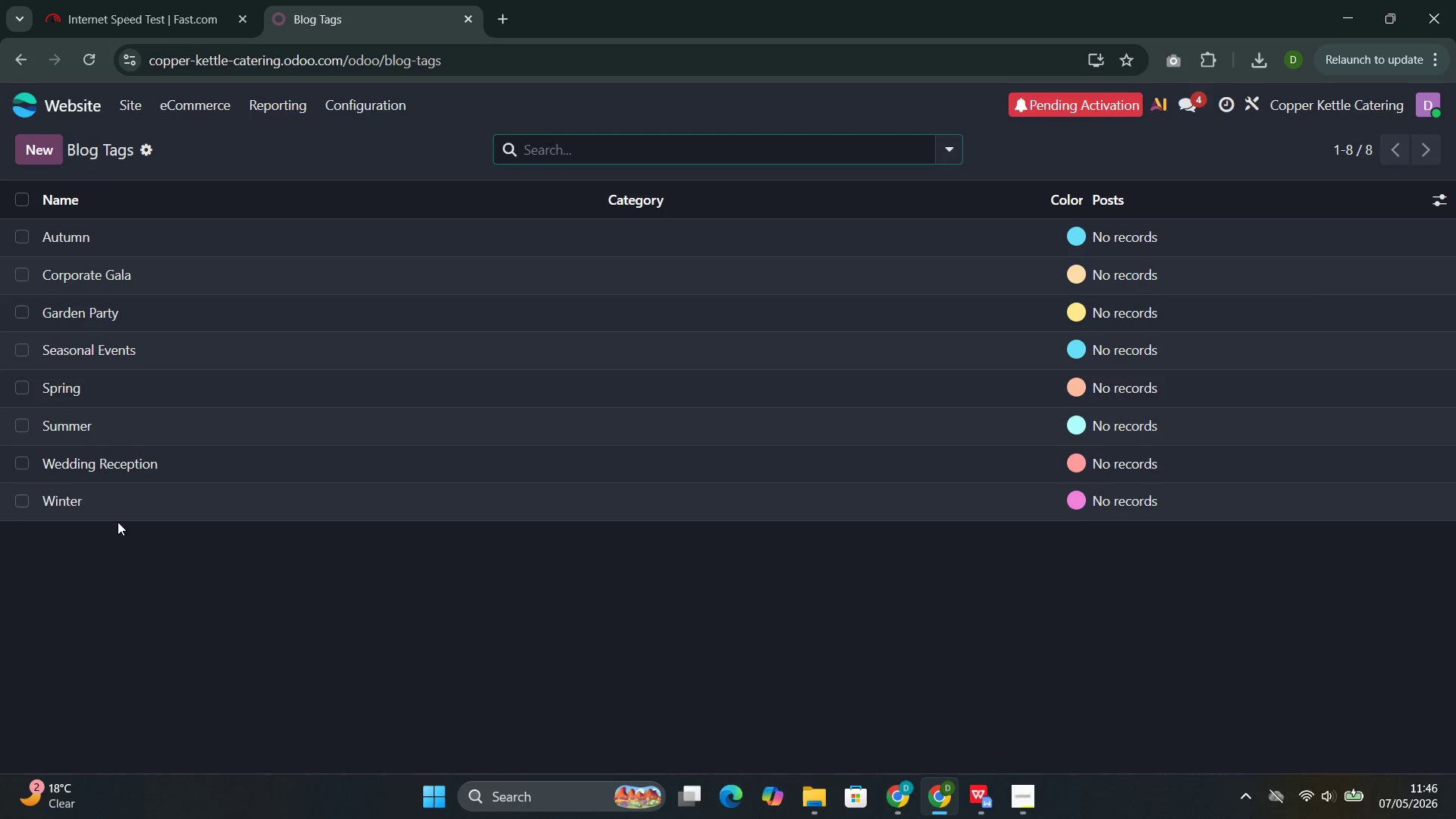 
left_click([129, 96])
 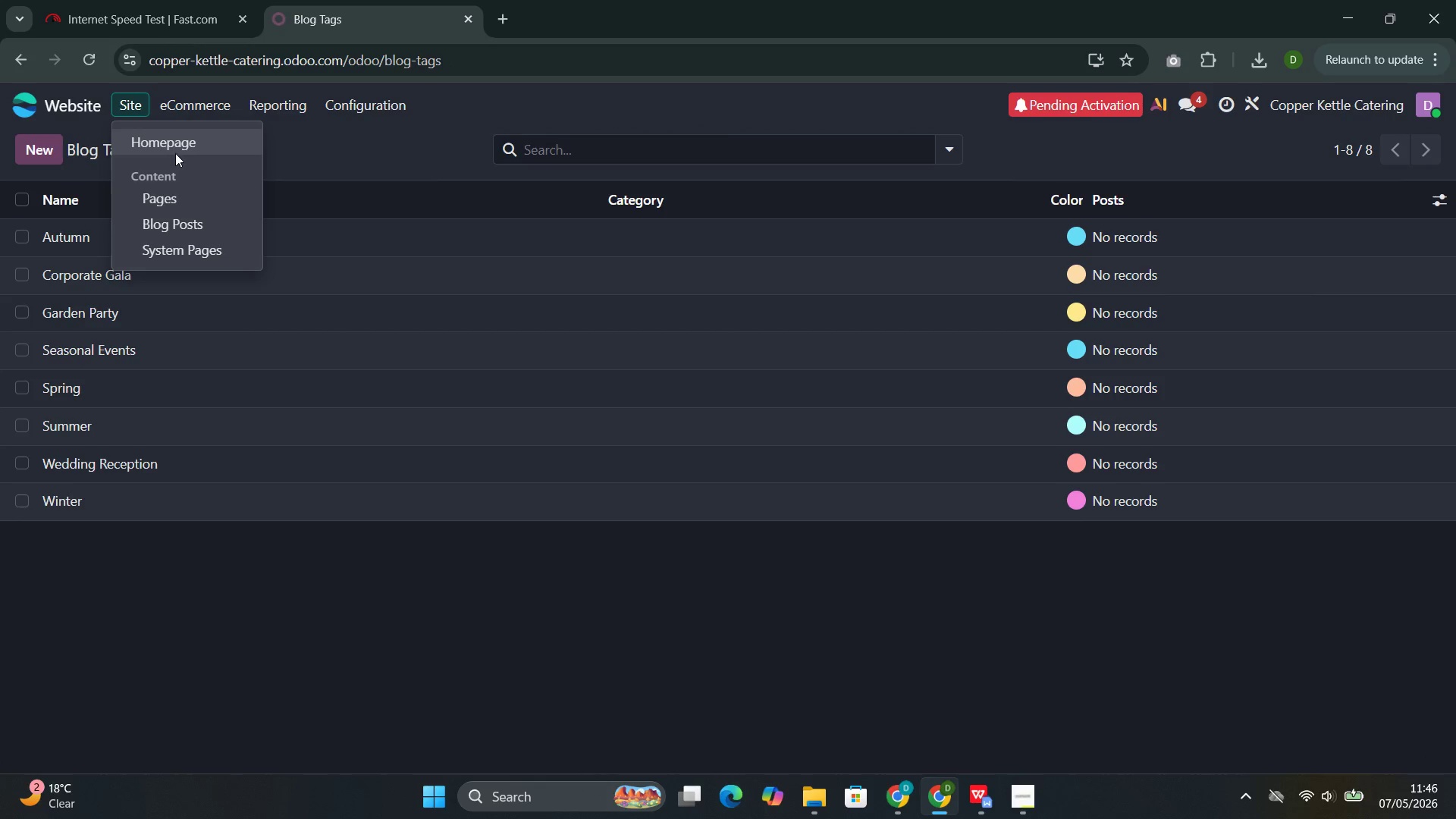 
left_click([175, 153])
 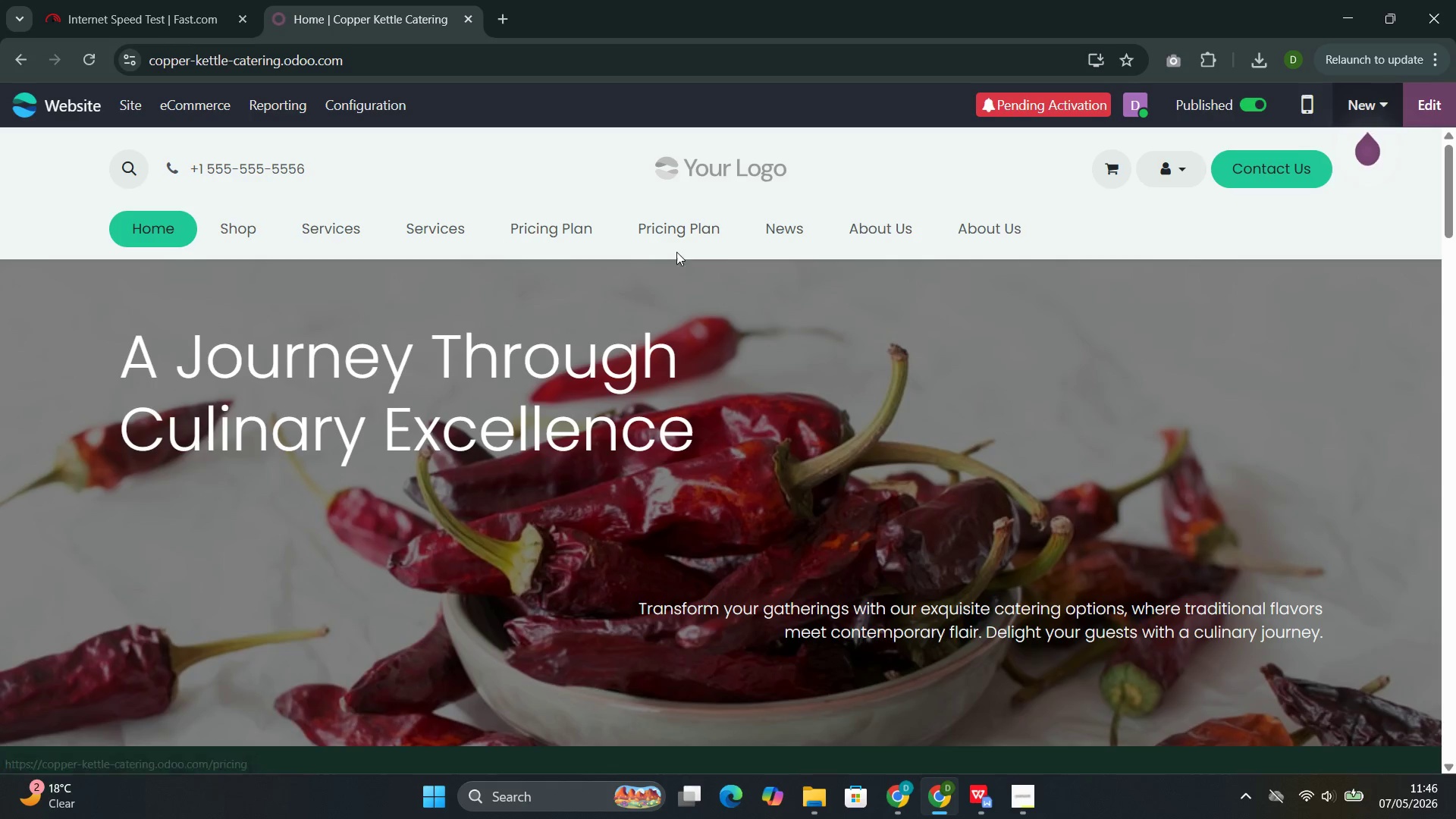 
wait(6.28)
 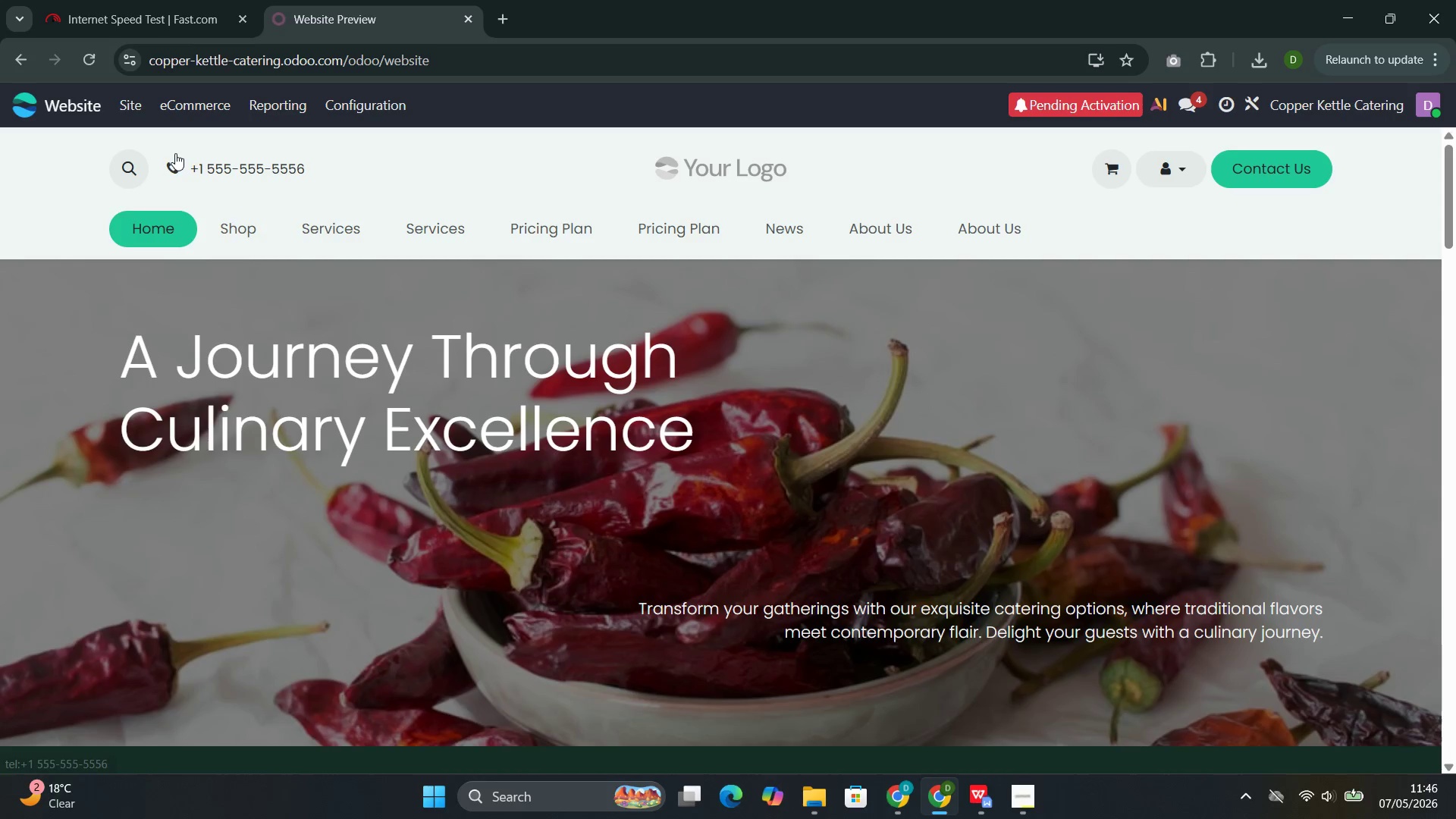 
left_click([127, 96])
 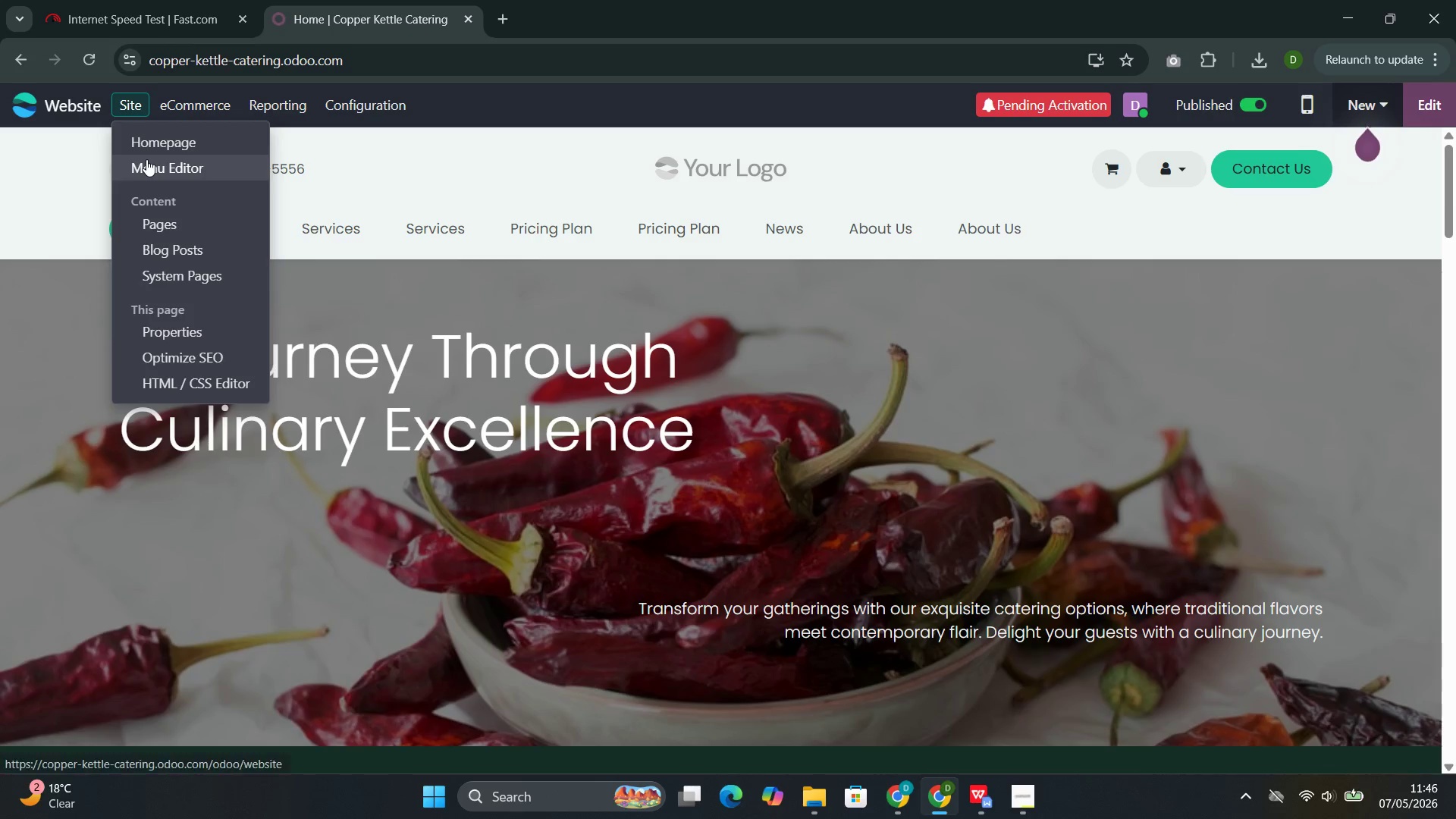 
left_click([146, 159])
 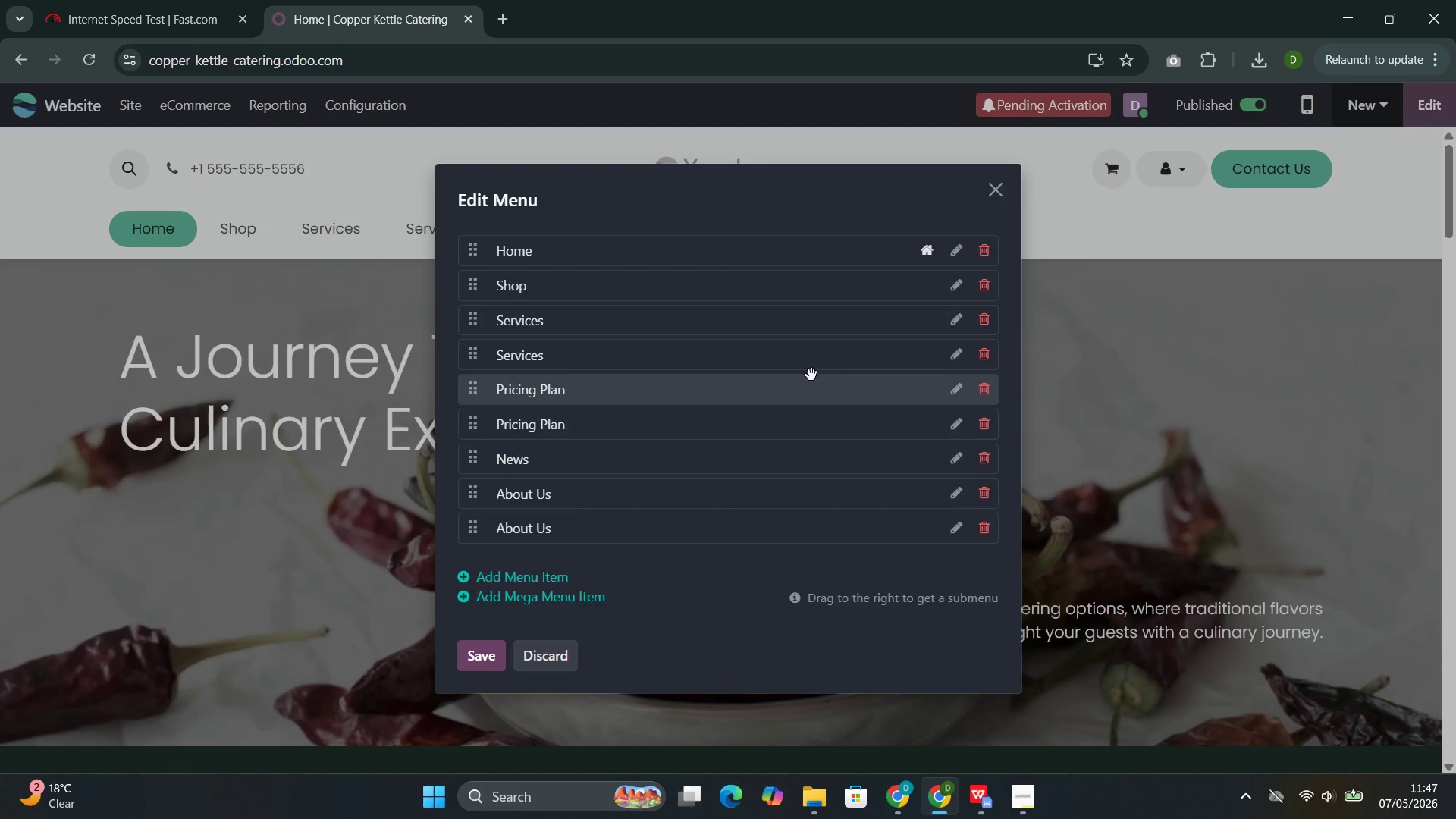 
wait(5.08)
 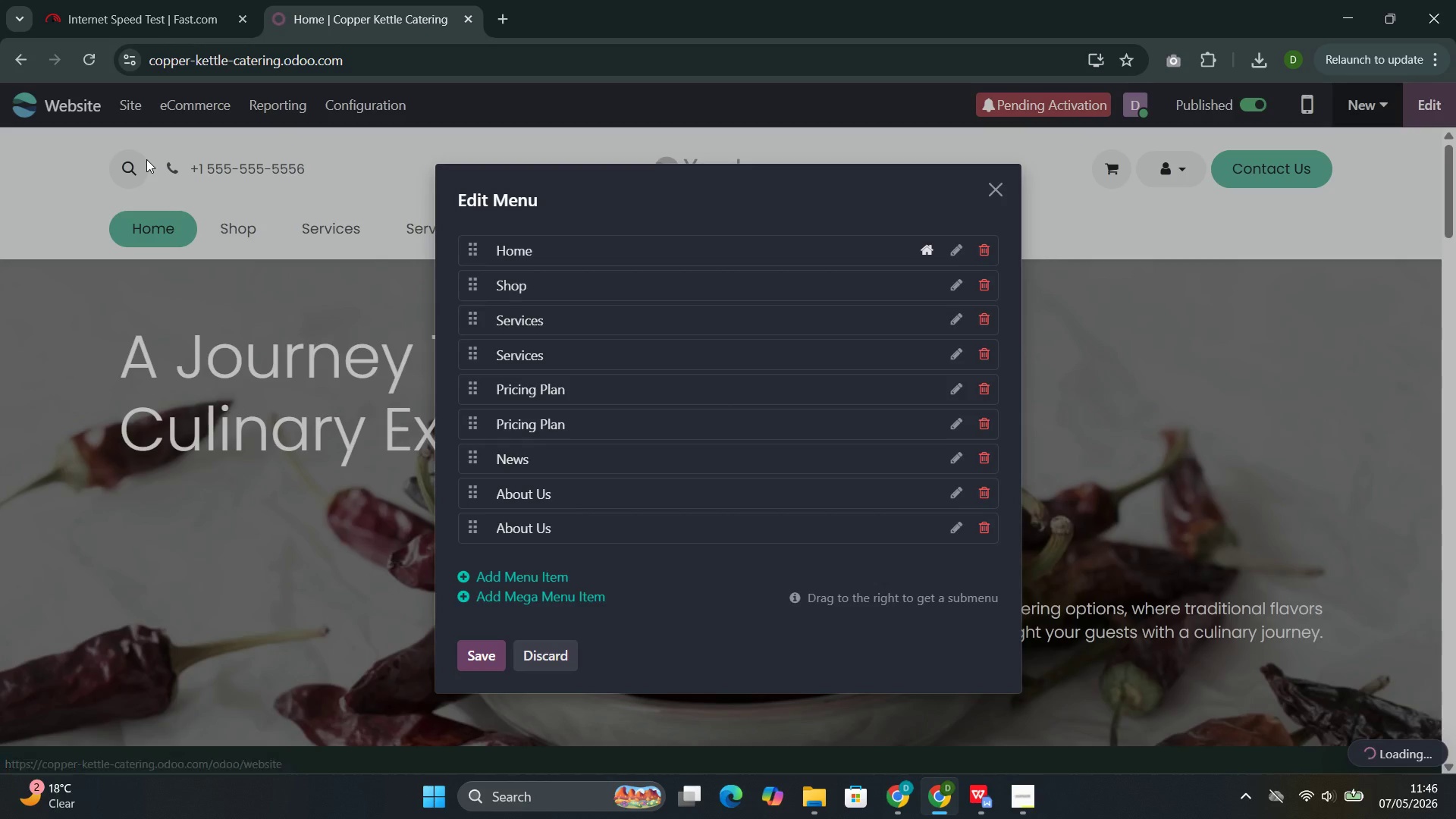 
left_click([982, 353])
 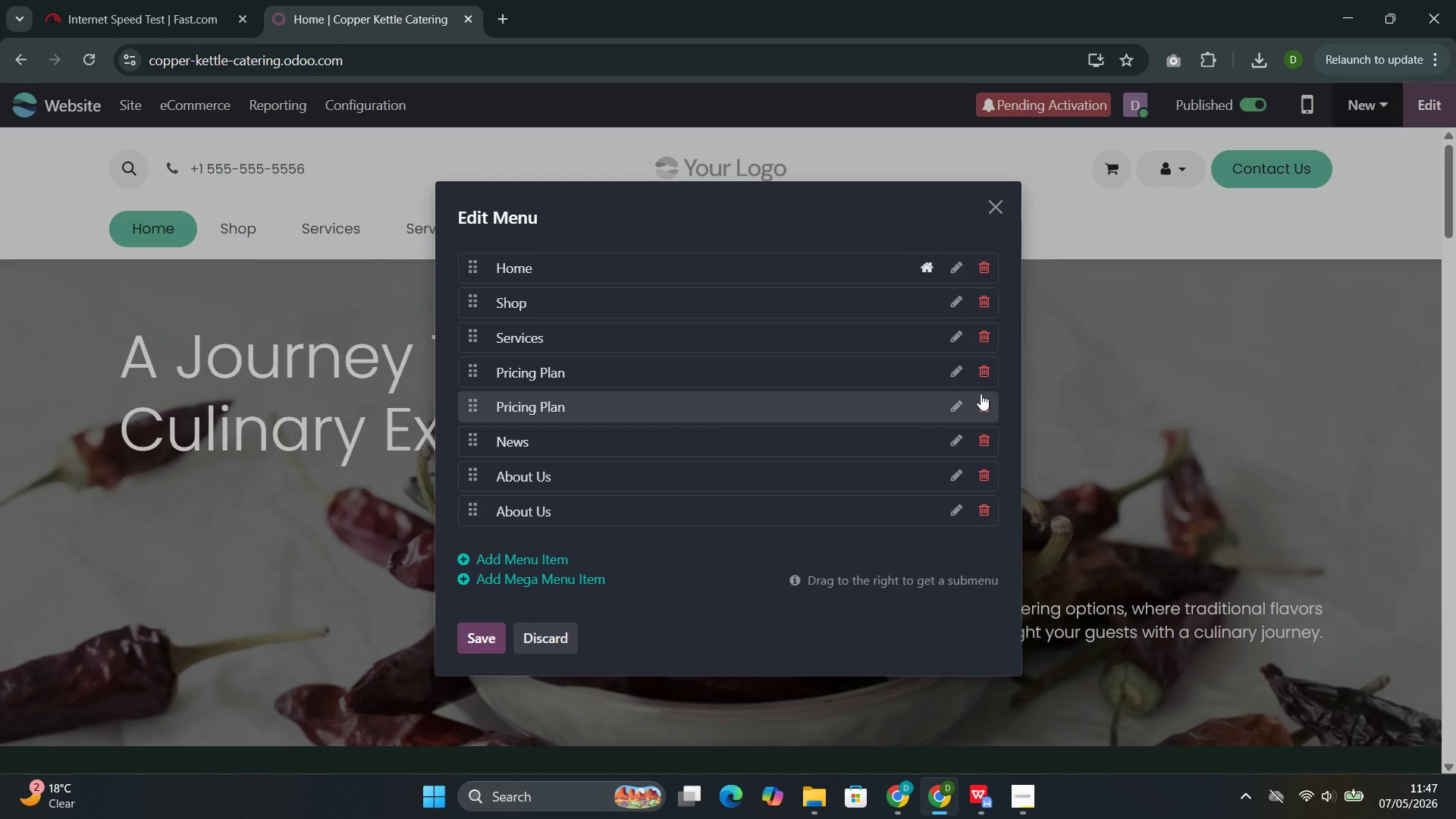 
left_click([981, 394])
 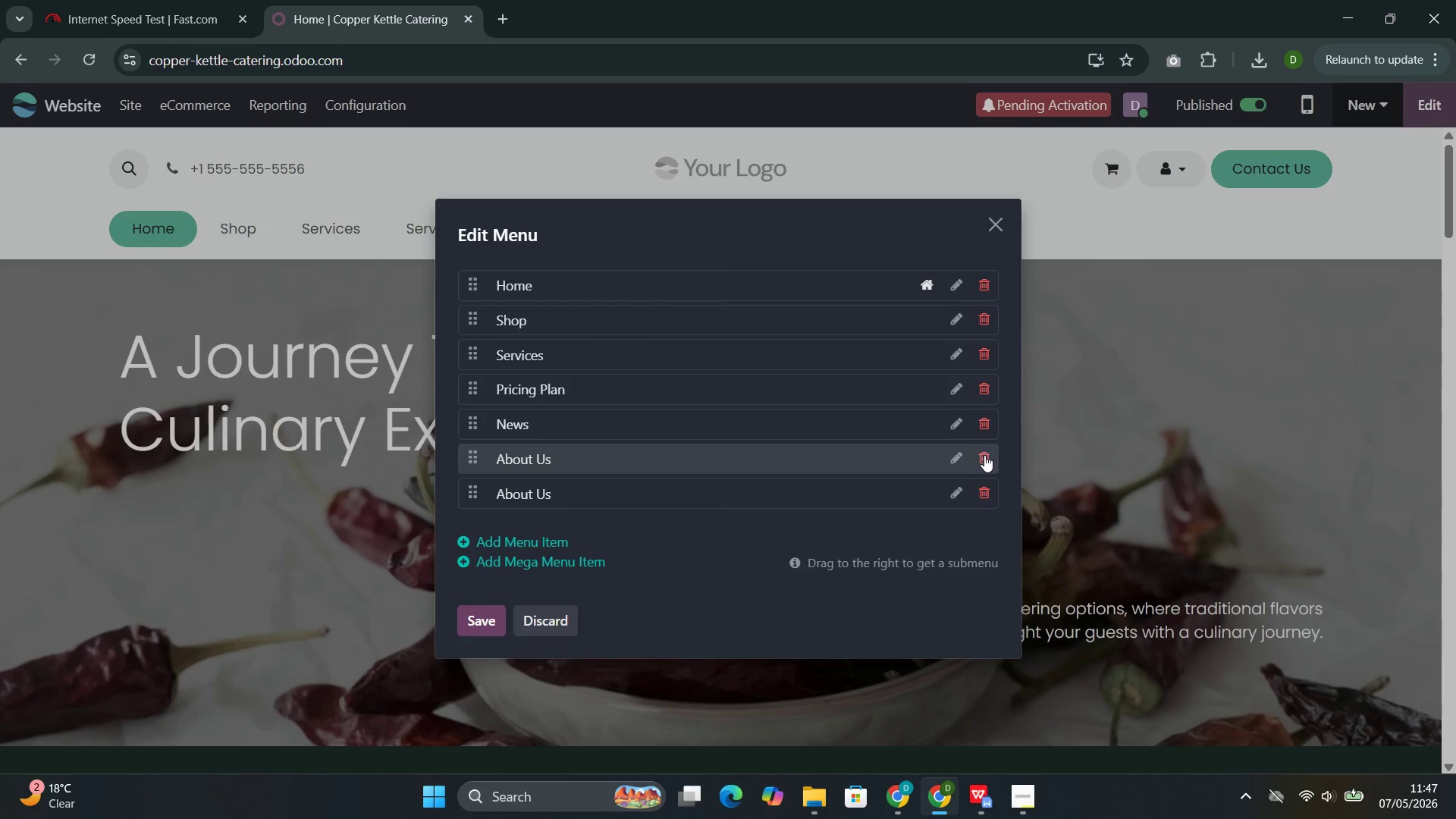 
left_click([983, 467])
 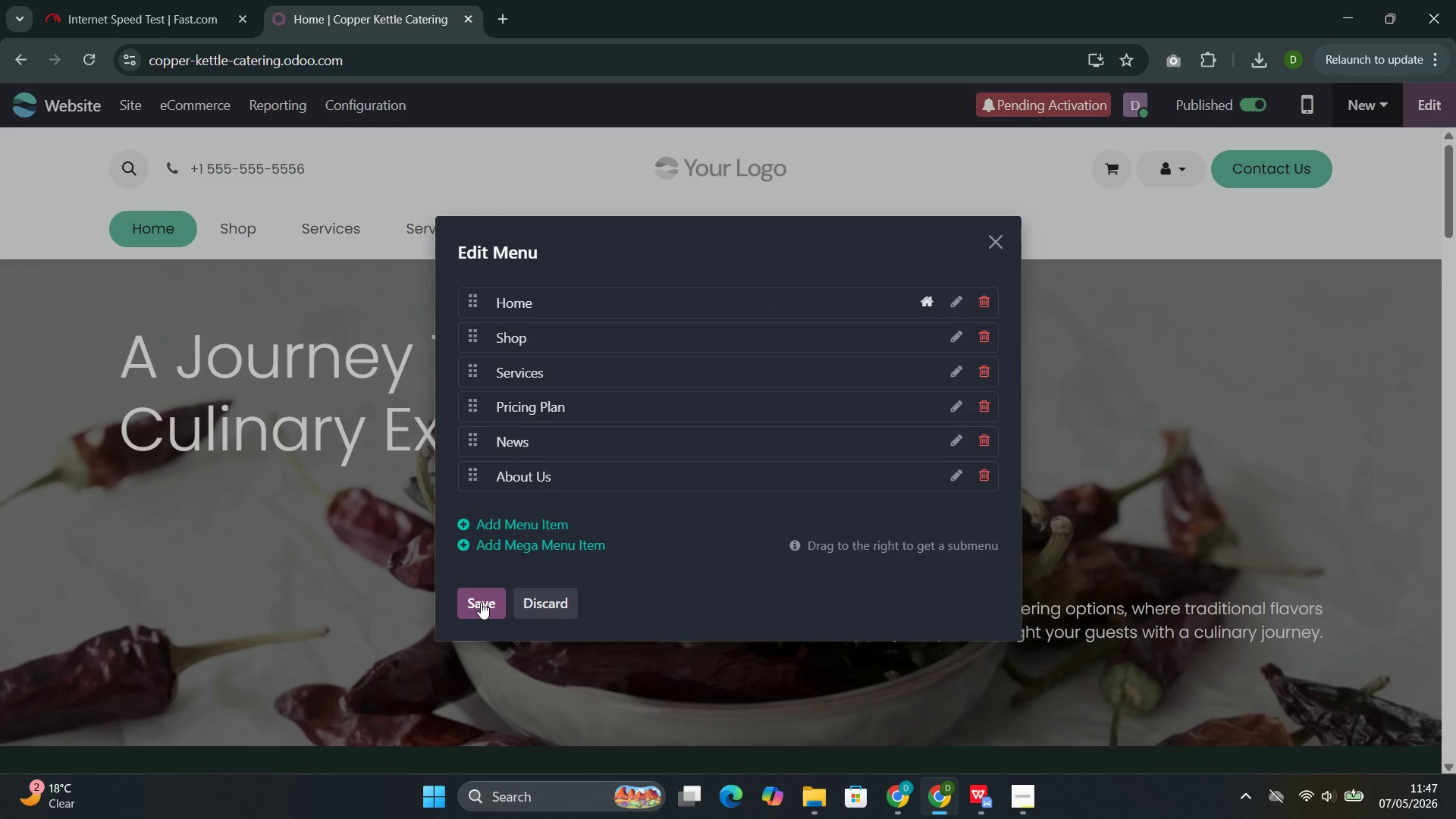 
left_click([481, 602])
 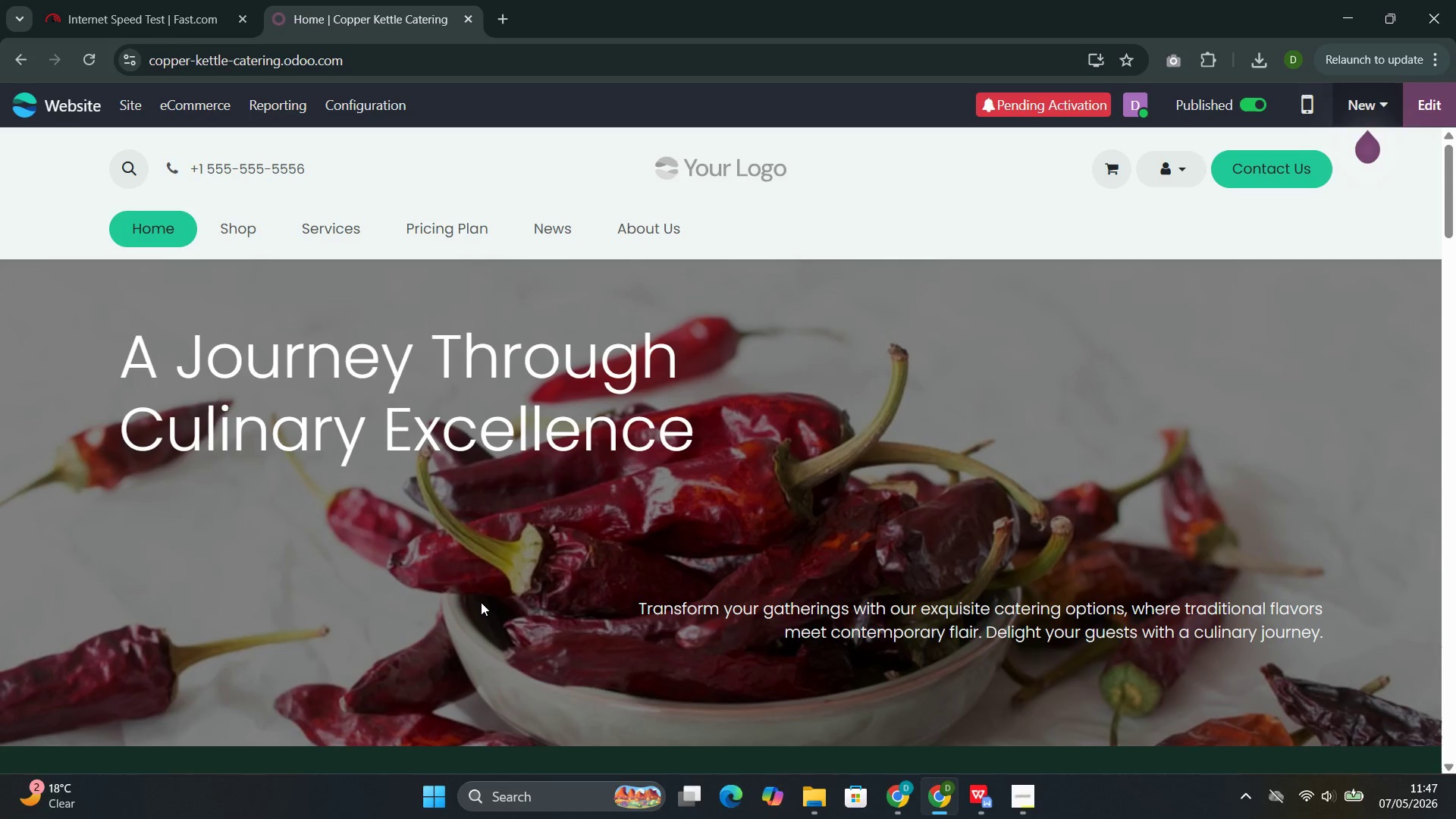 
left_click([481, 602])
 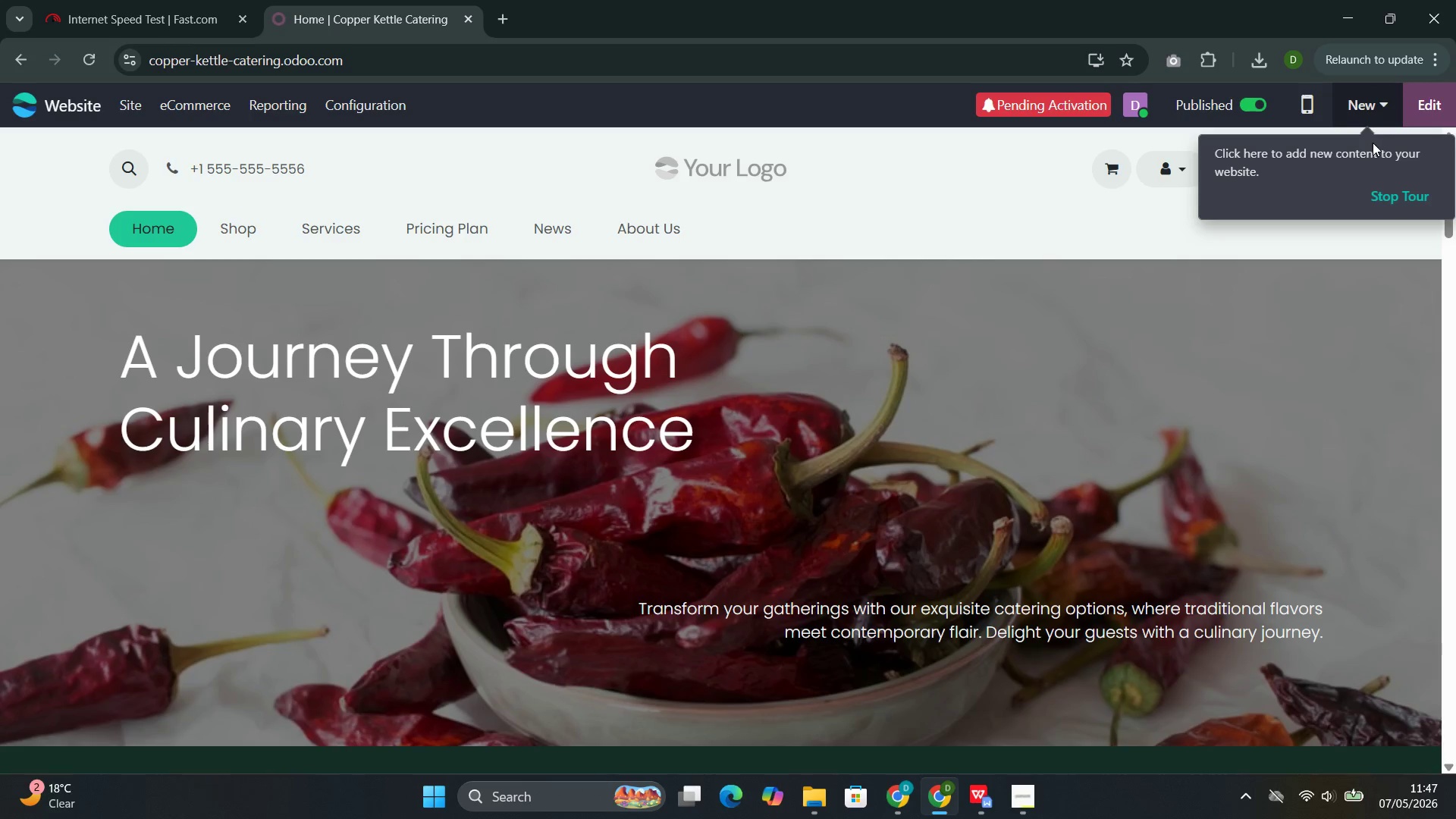 
left_click([1379, 196])
 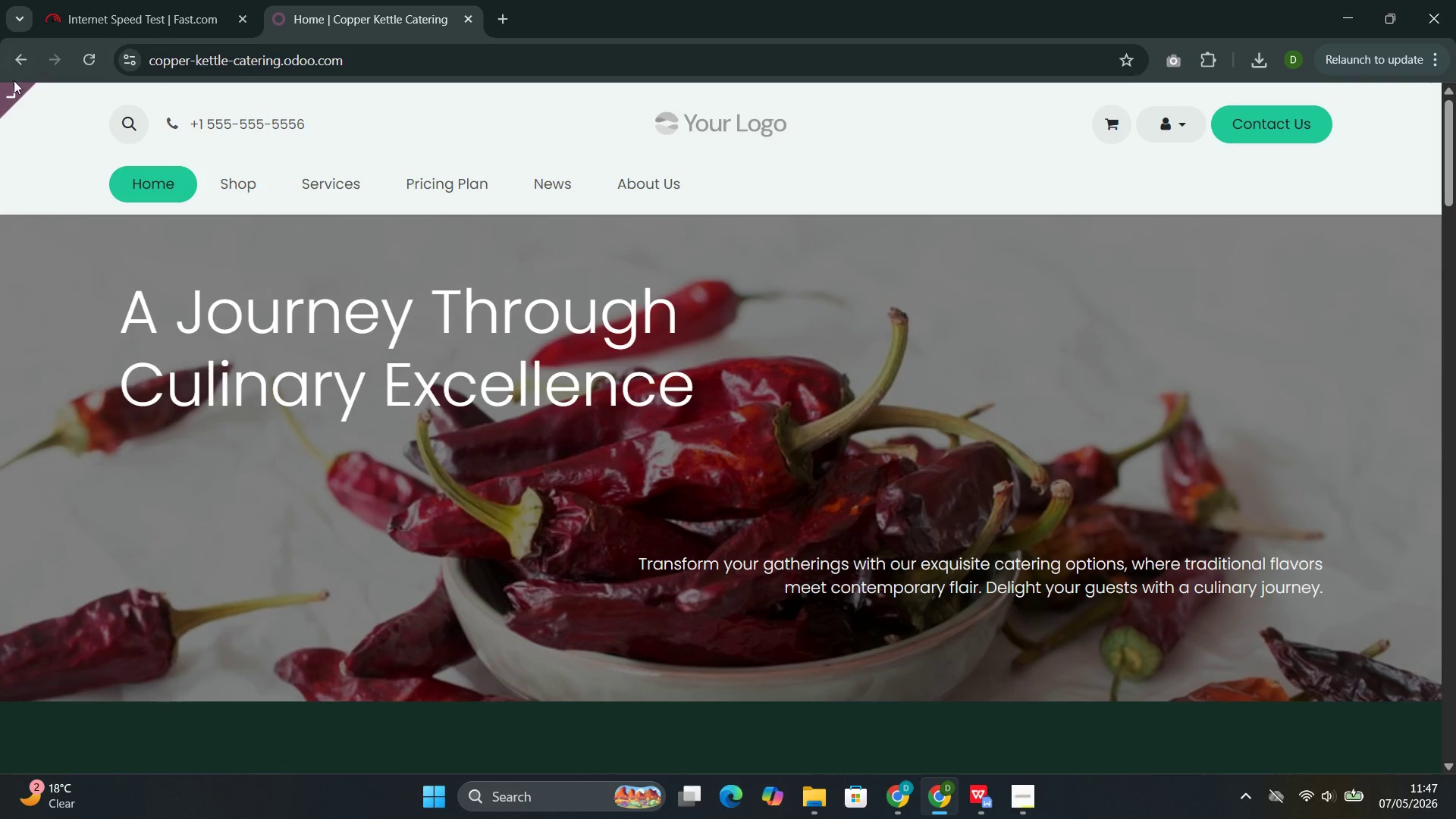 
left_click([108, 99])
 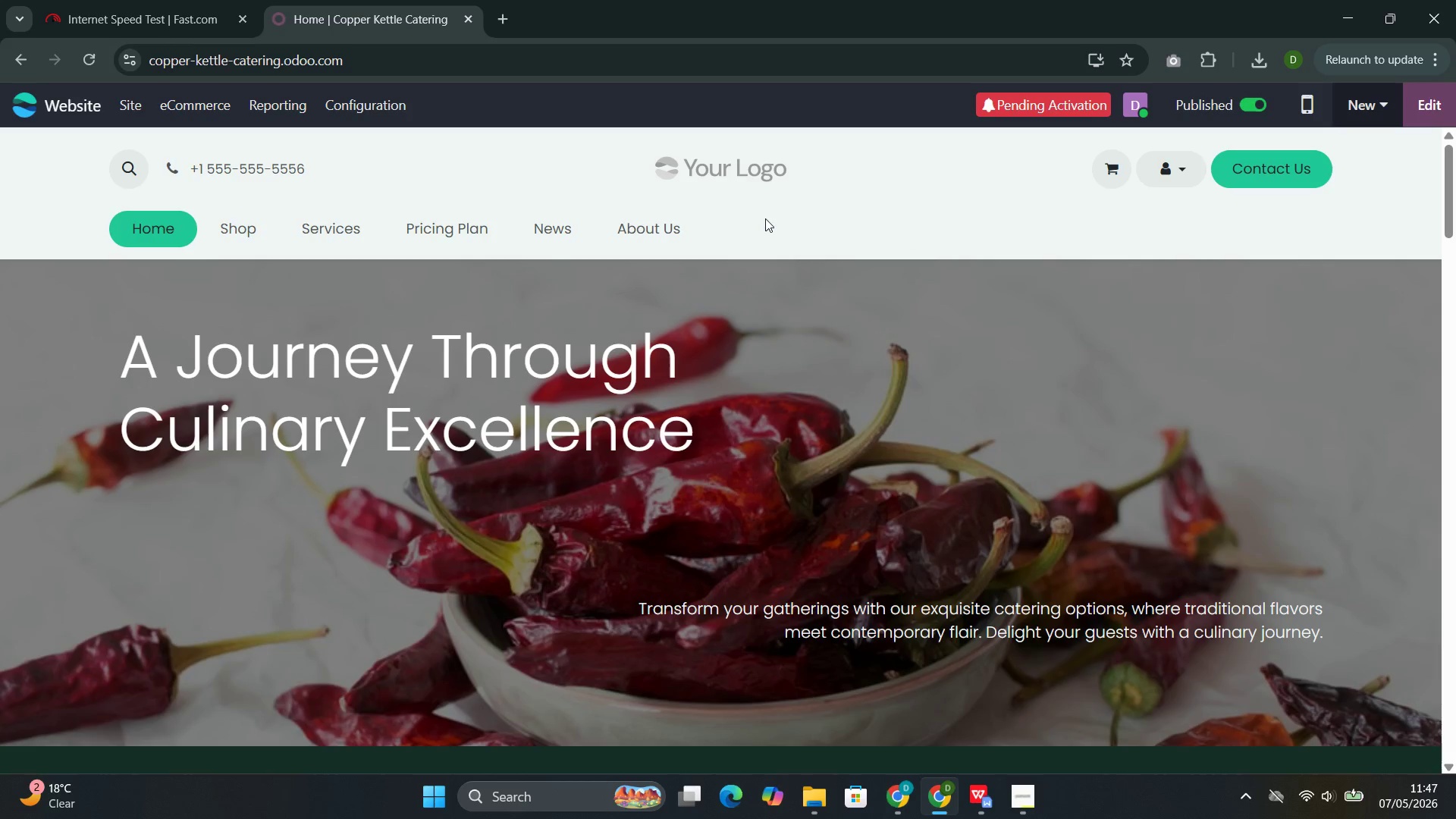 
wait(5.73)
 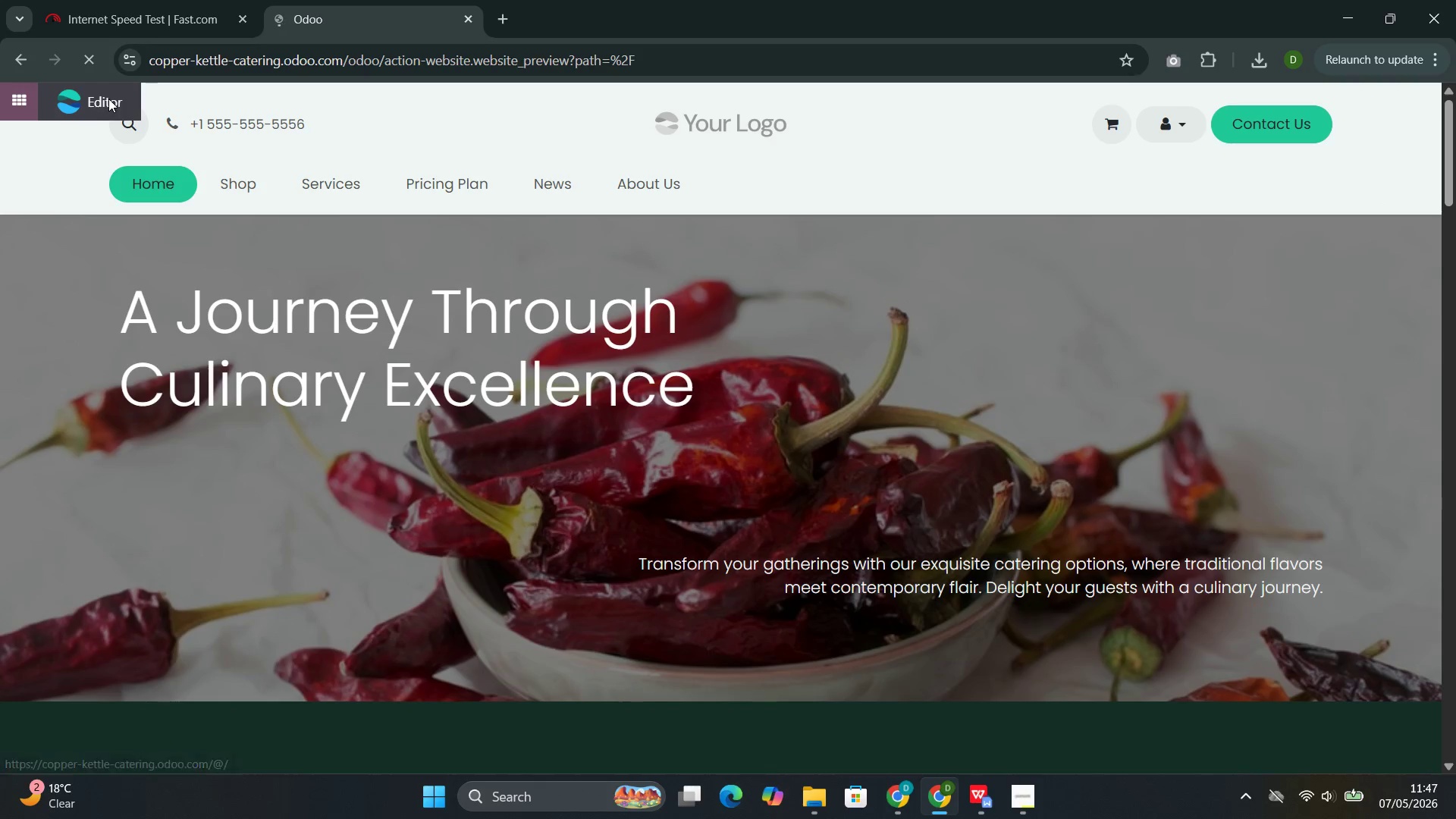 
left_click([1364, 111])
 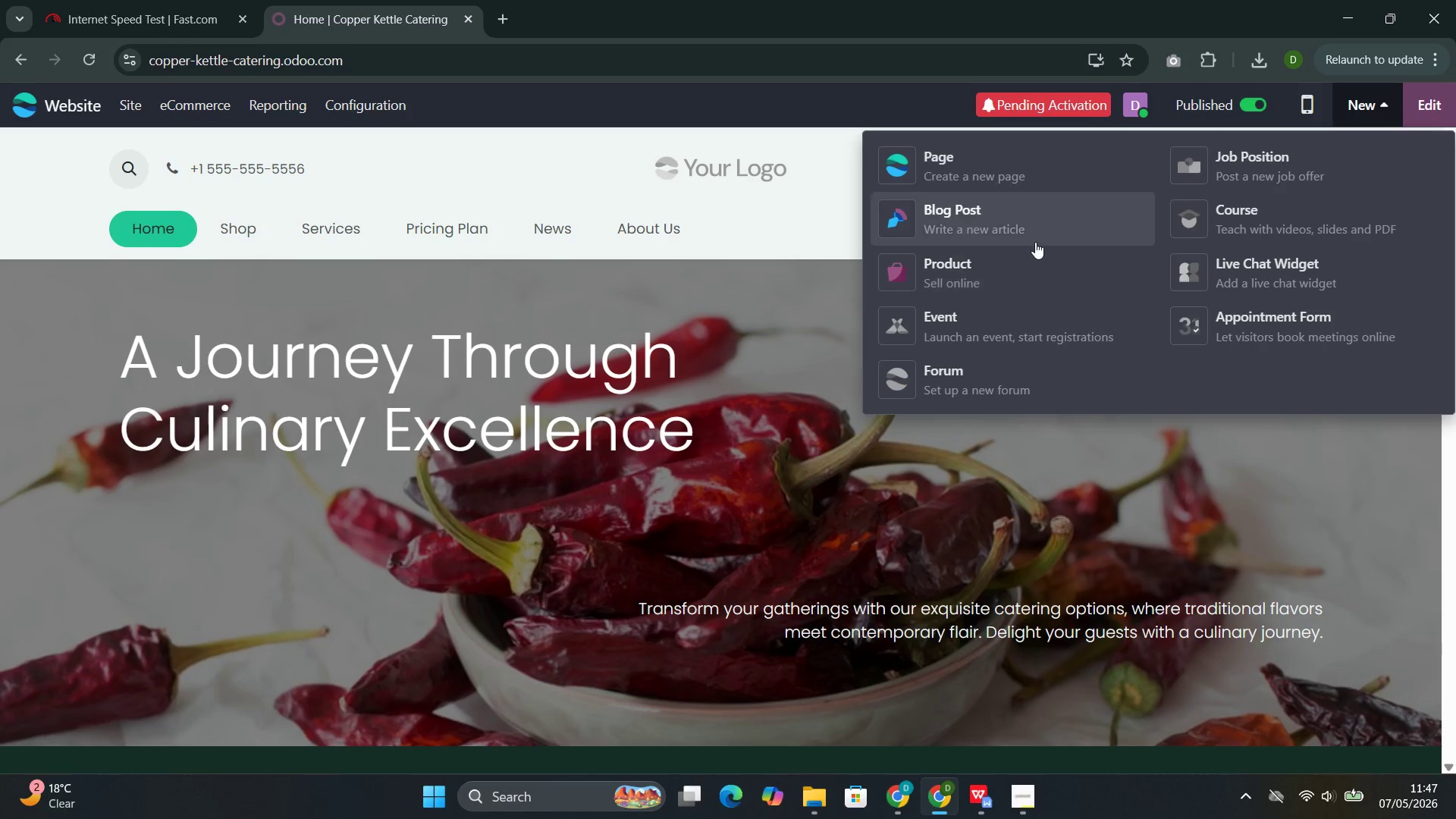 
left_click([1025, 229])
 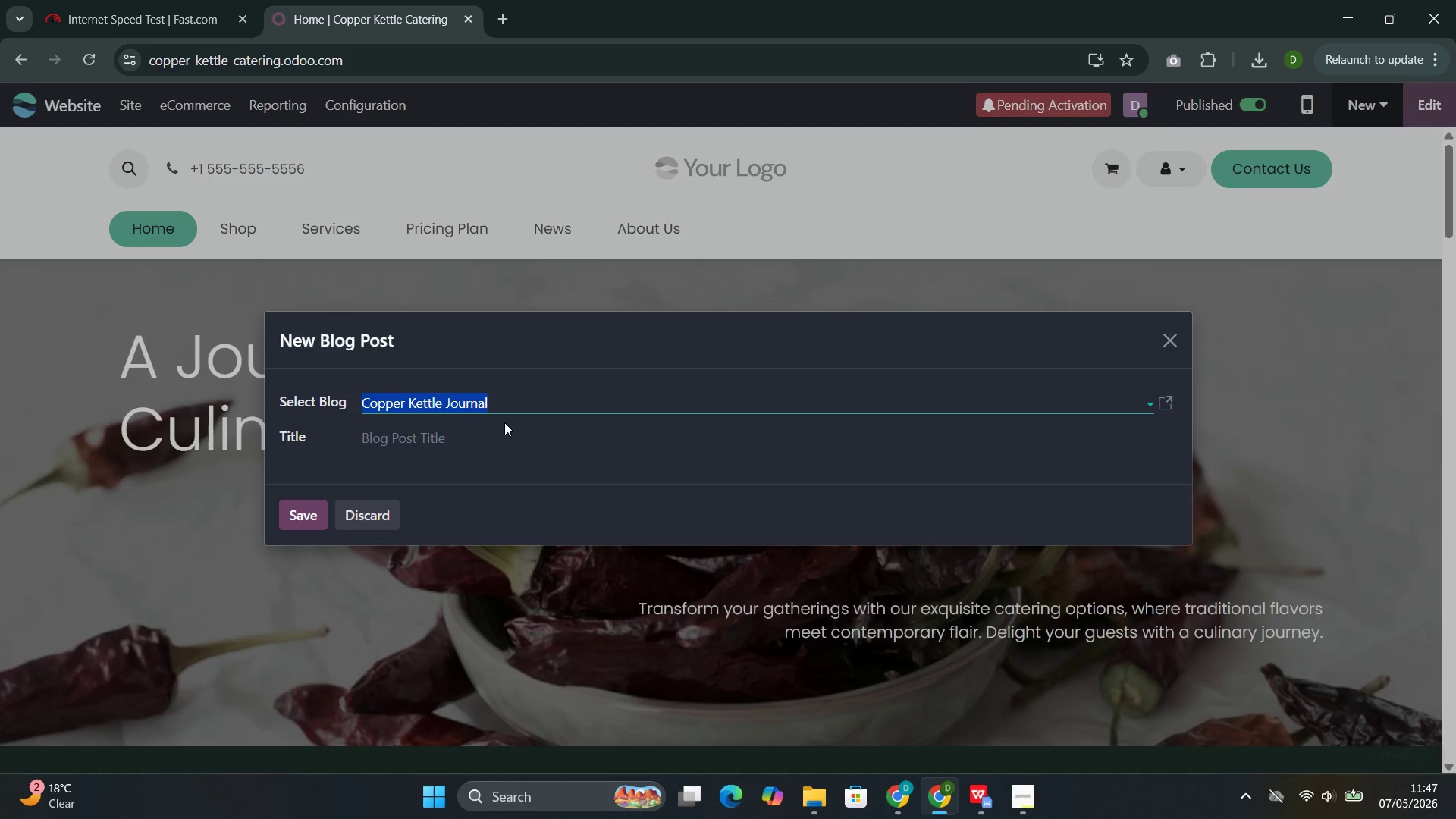 
left_click([469, 431])
 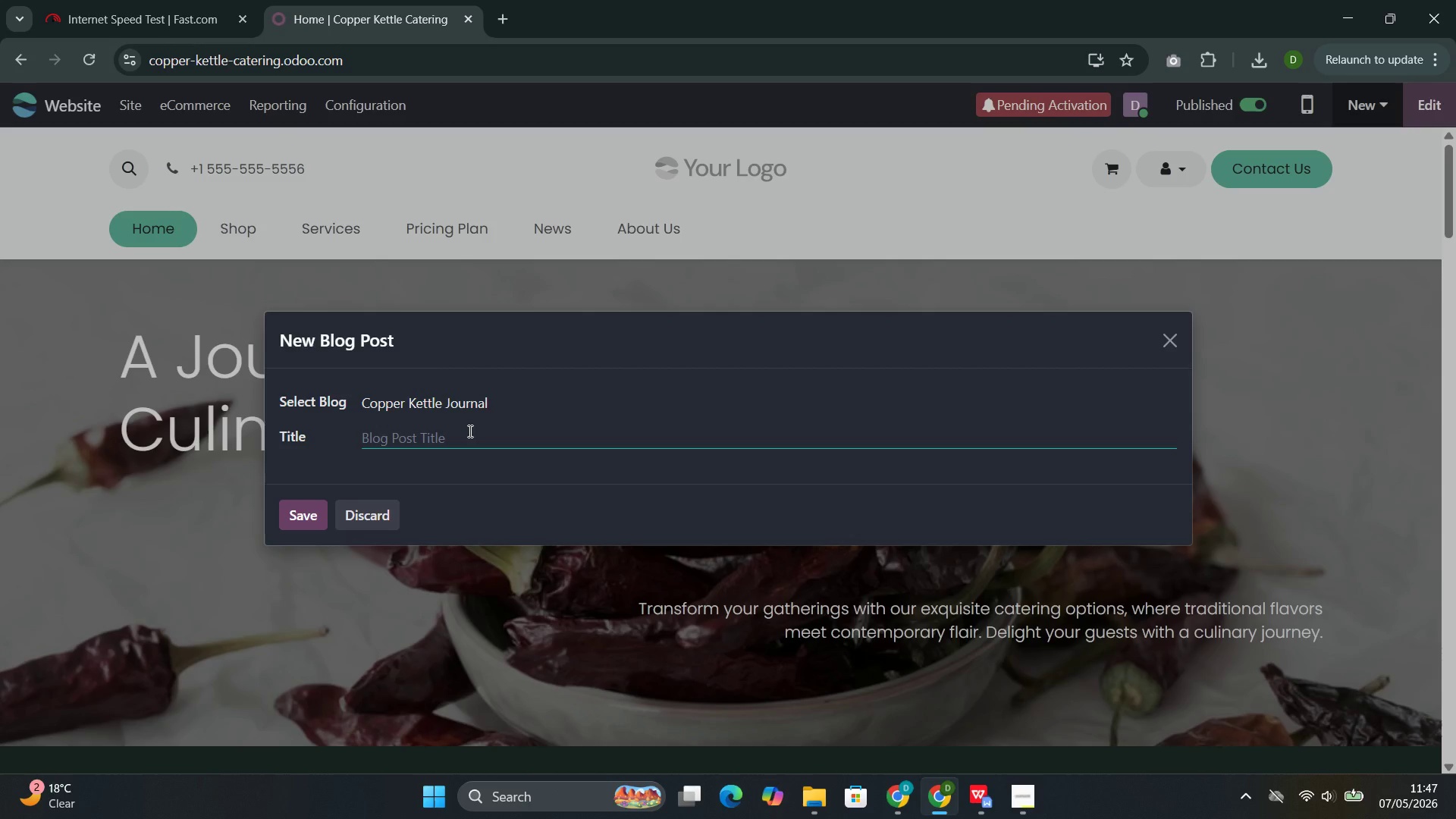 
wait(19.83)
 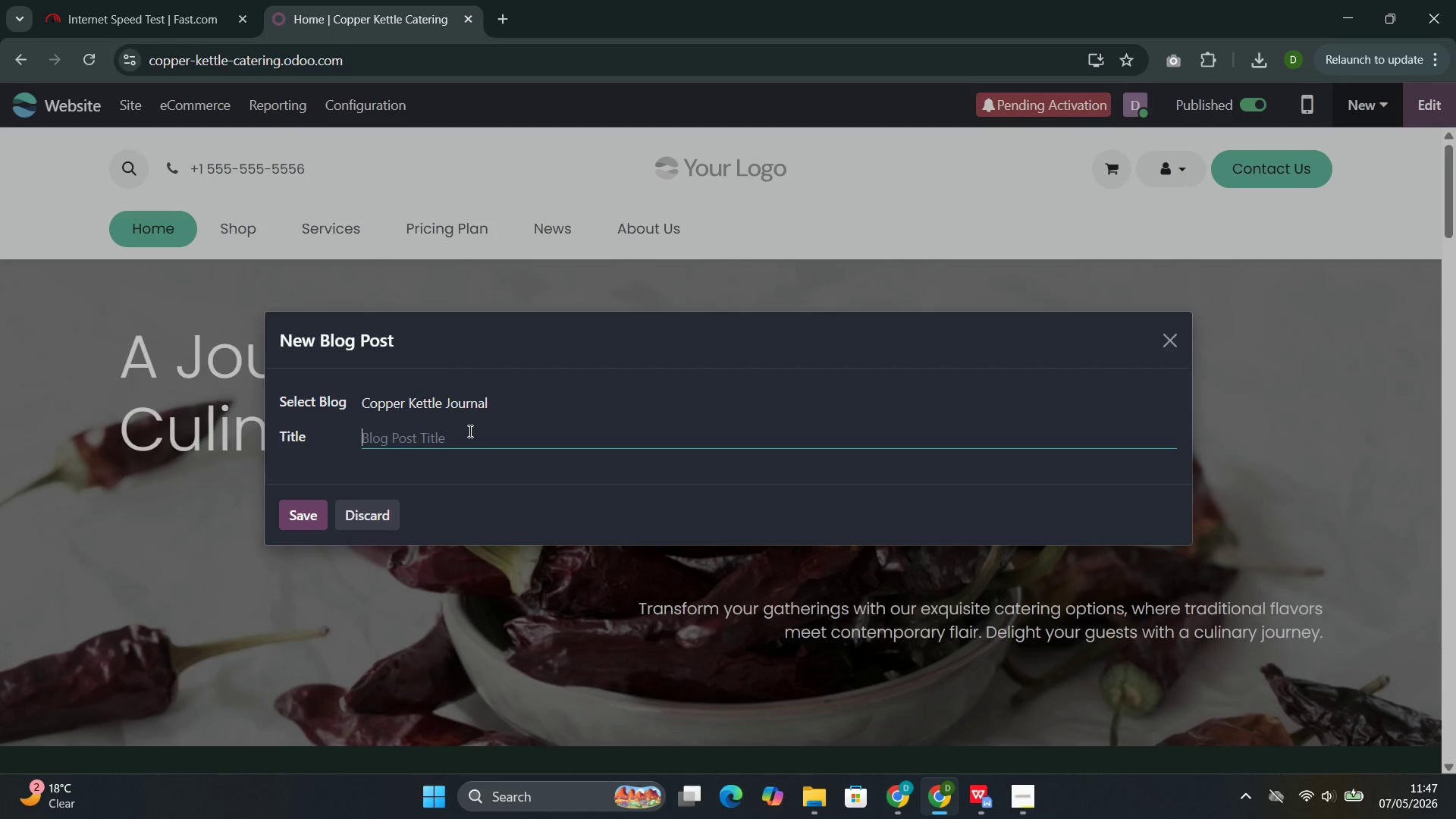 
type(A Summer Wedding)
 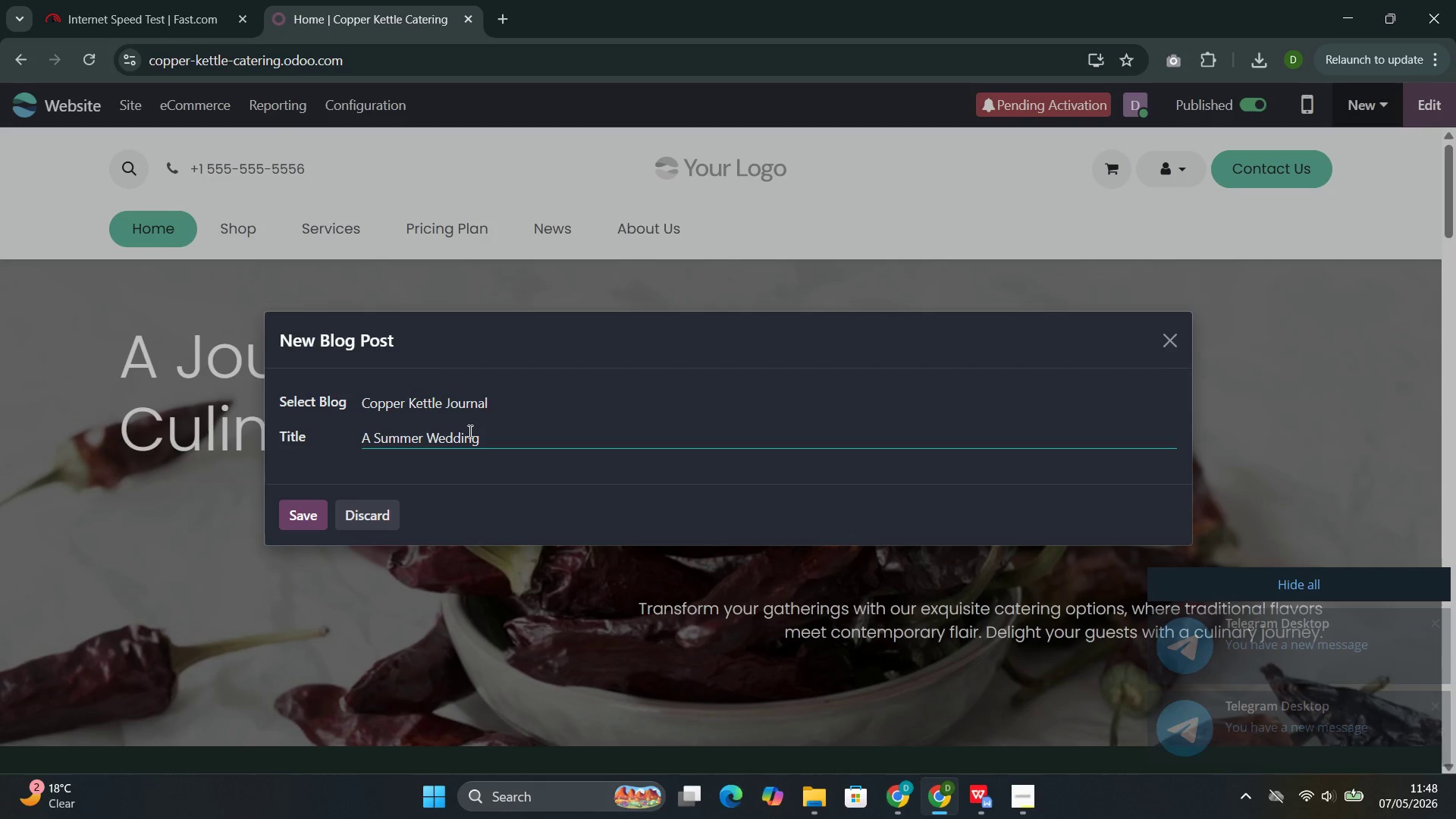 
type( Reception)
 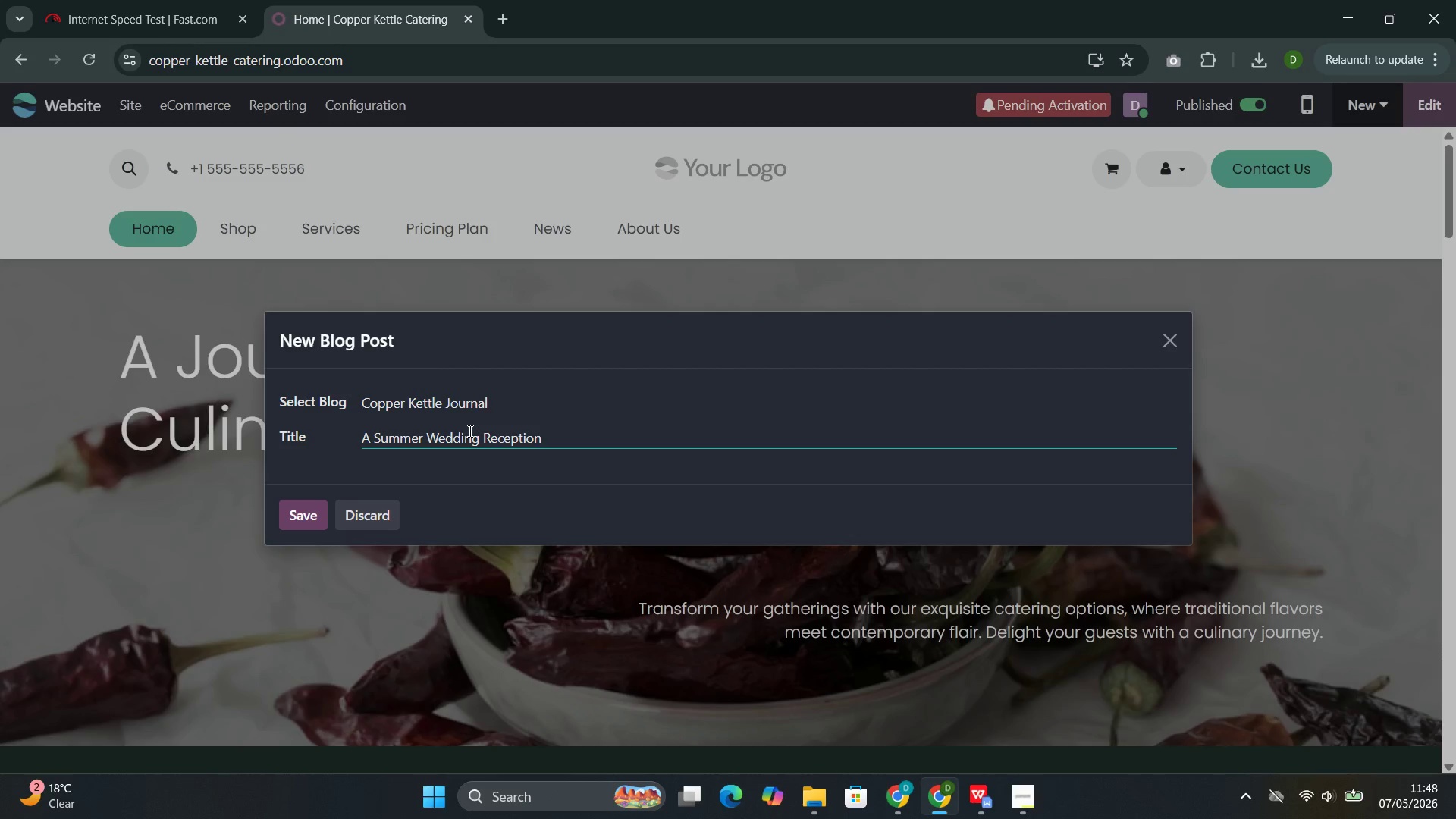 
wait(59.98)
 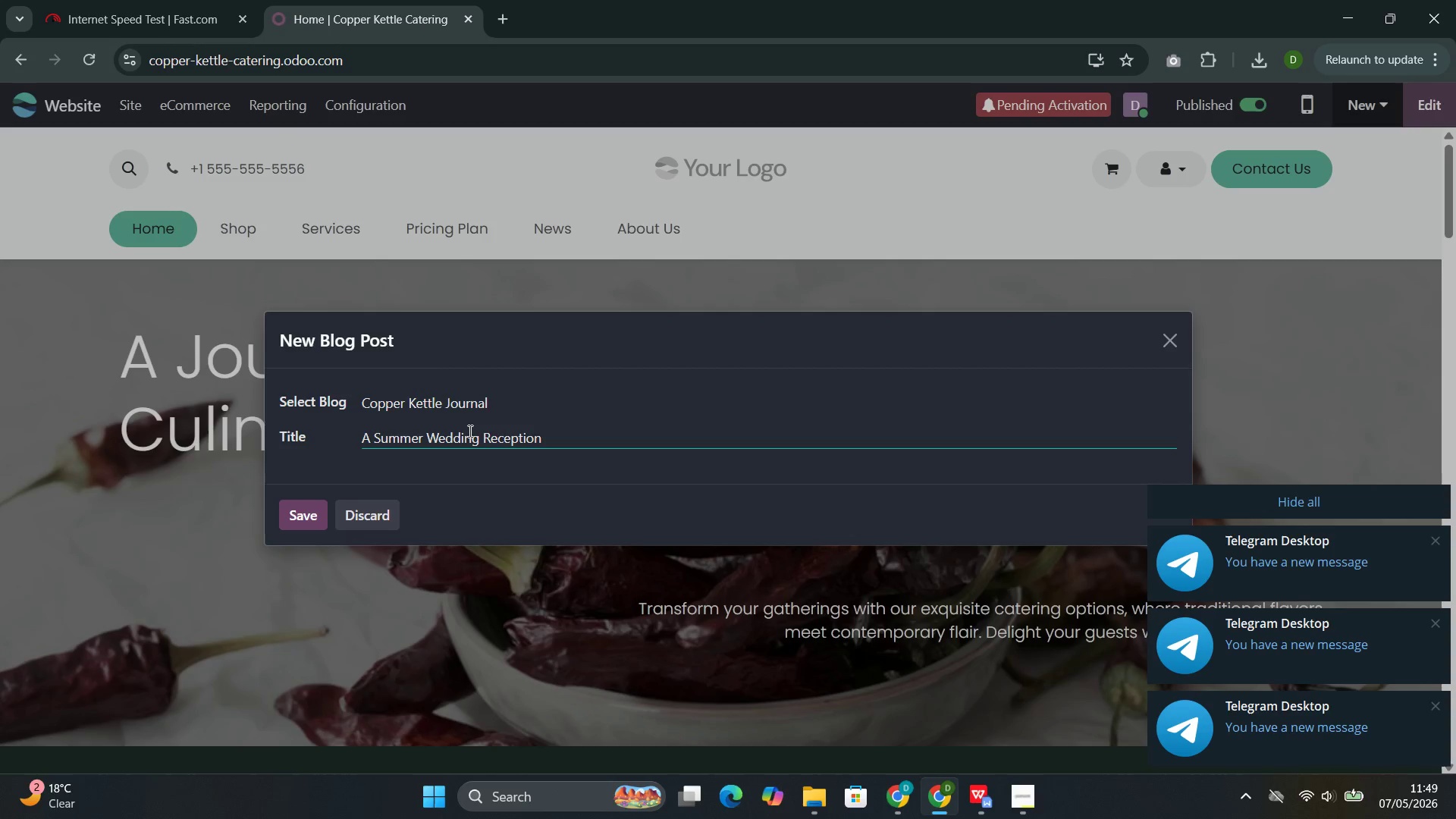 
type( ro Remember )
 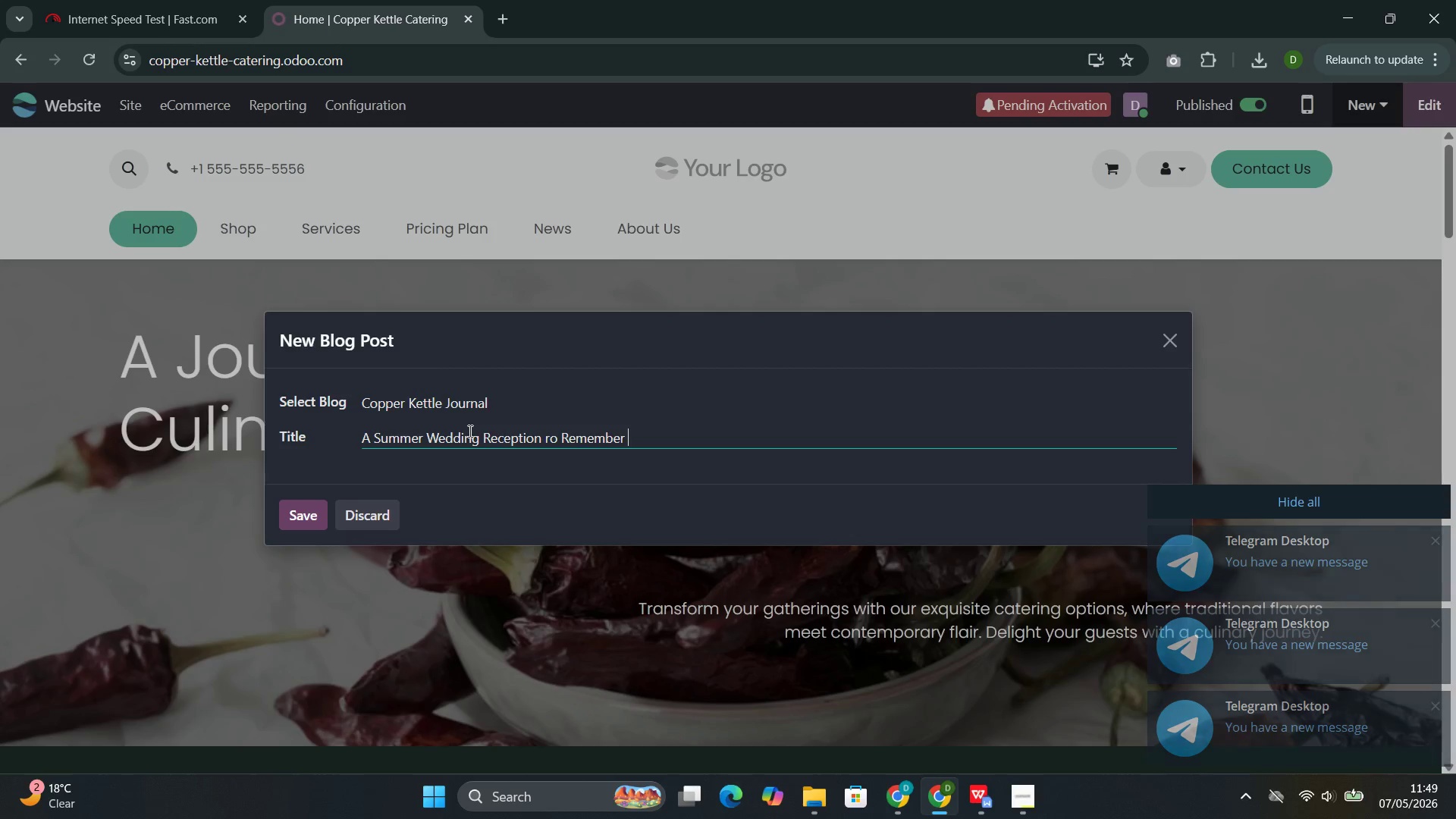 
left_click([288, 523])
 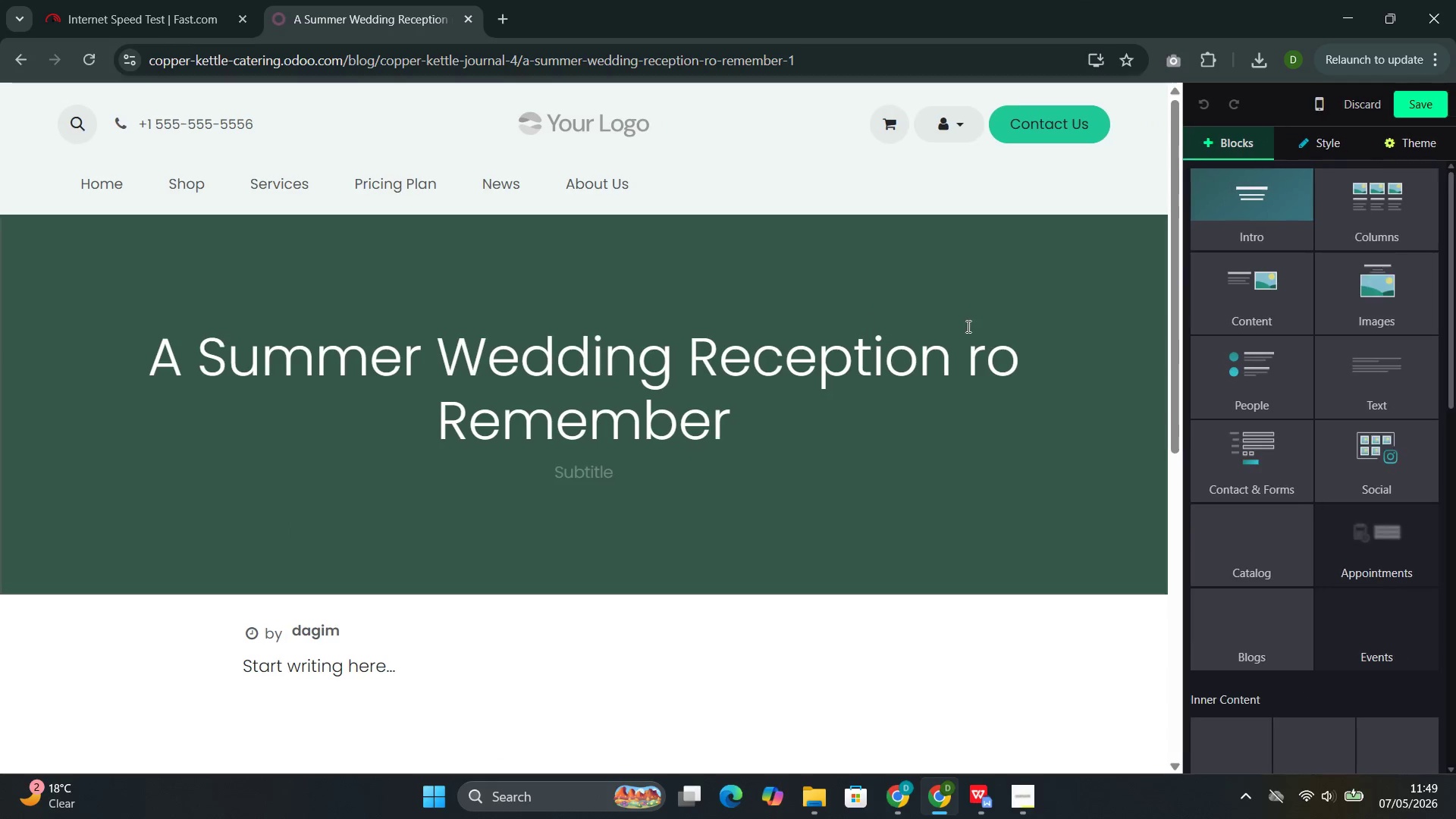 
wait(6.22)
 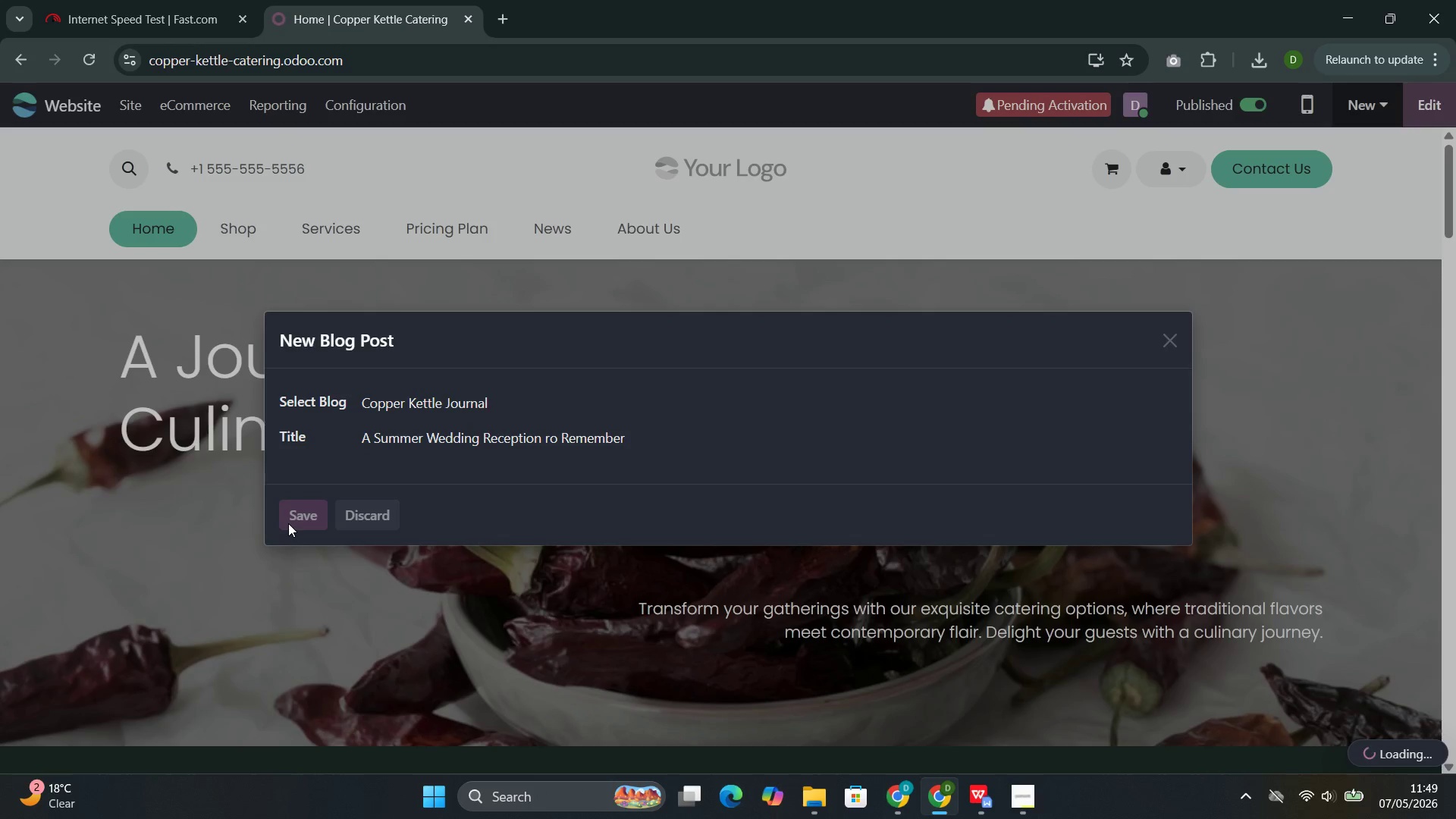 
left_click([1235, 300])
 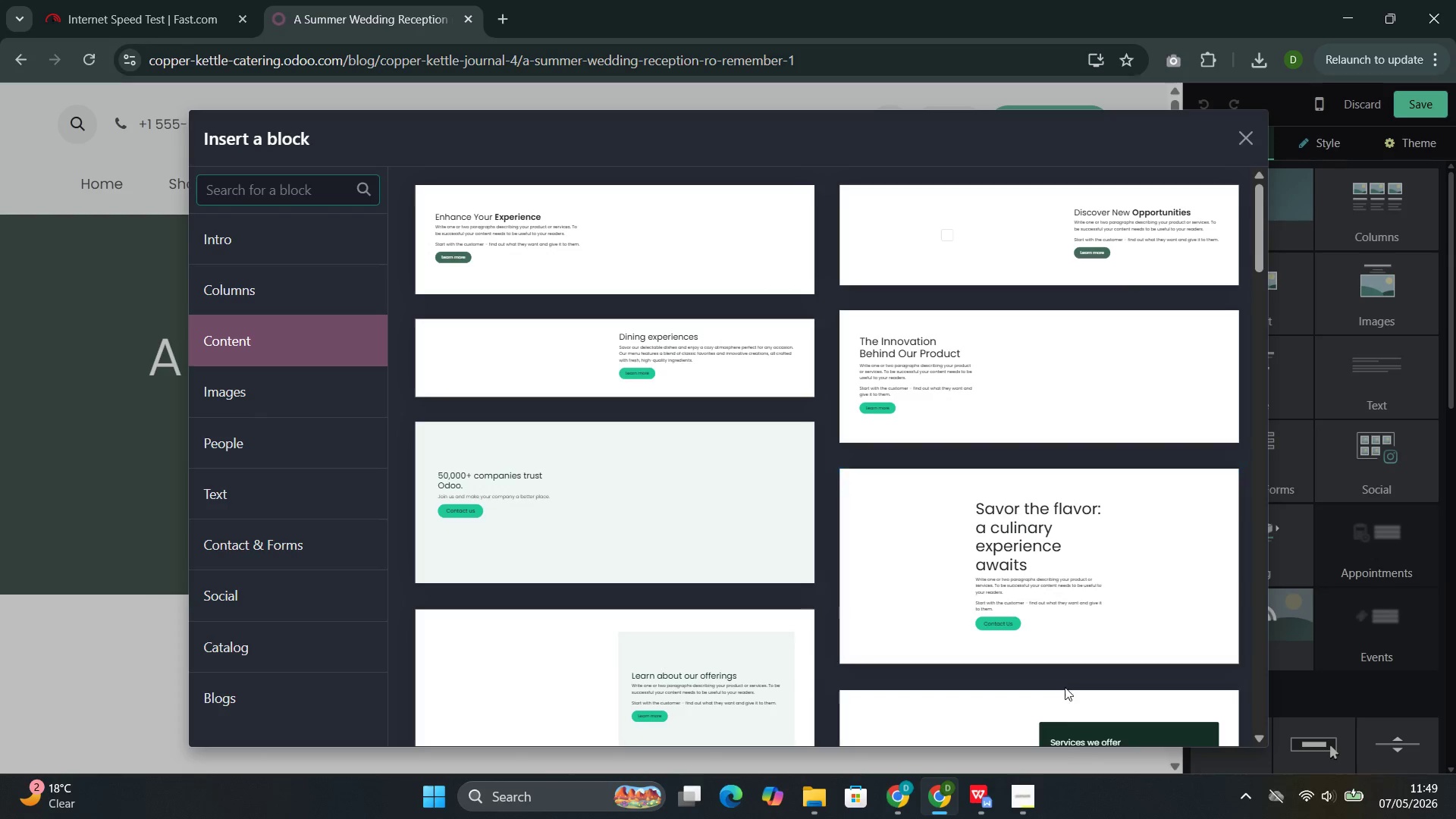 
wait(5.83)
 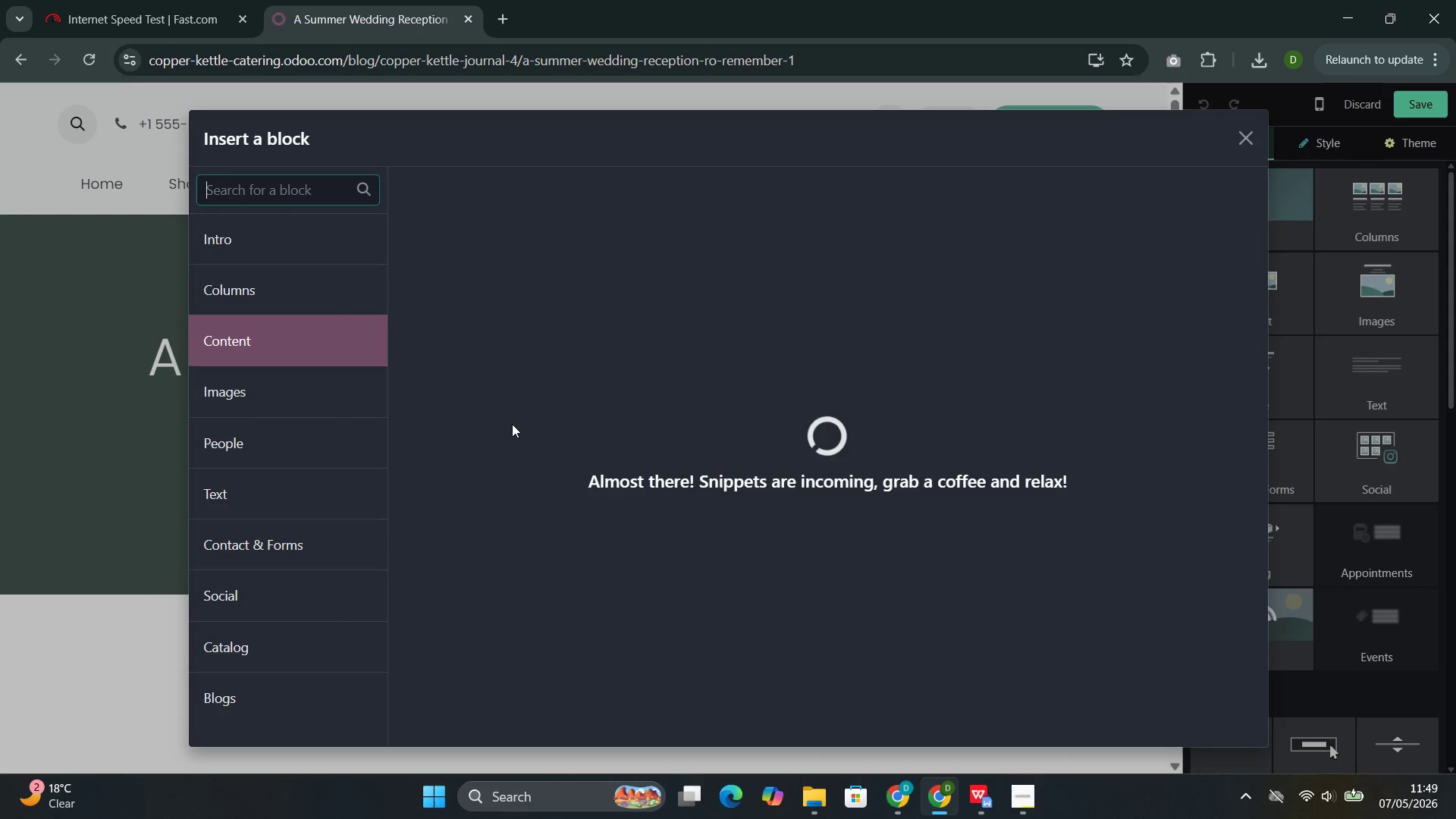 
left_click([967, 717])